 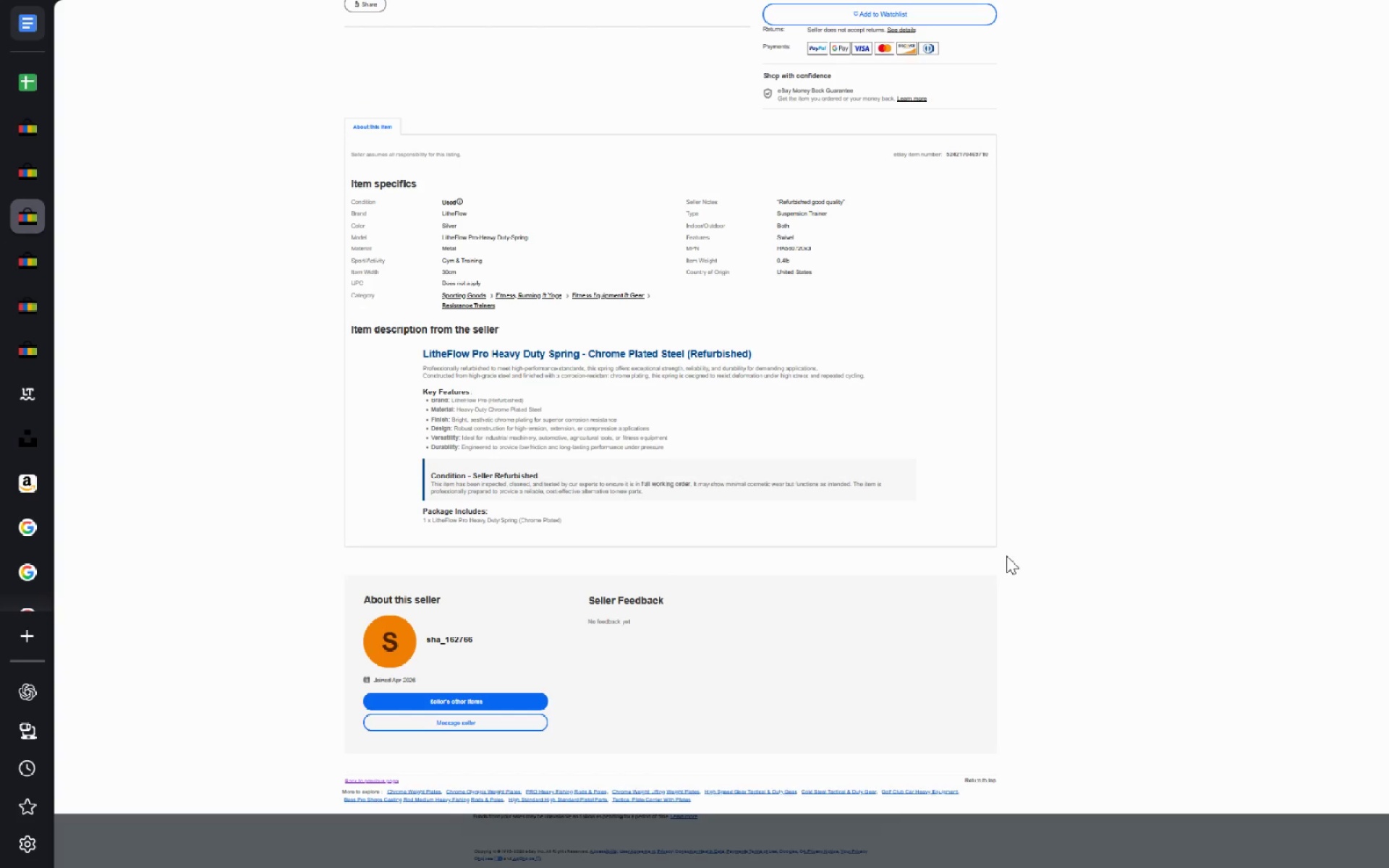 
key(Meta+Shift+ShiftLeft)
 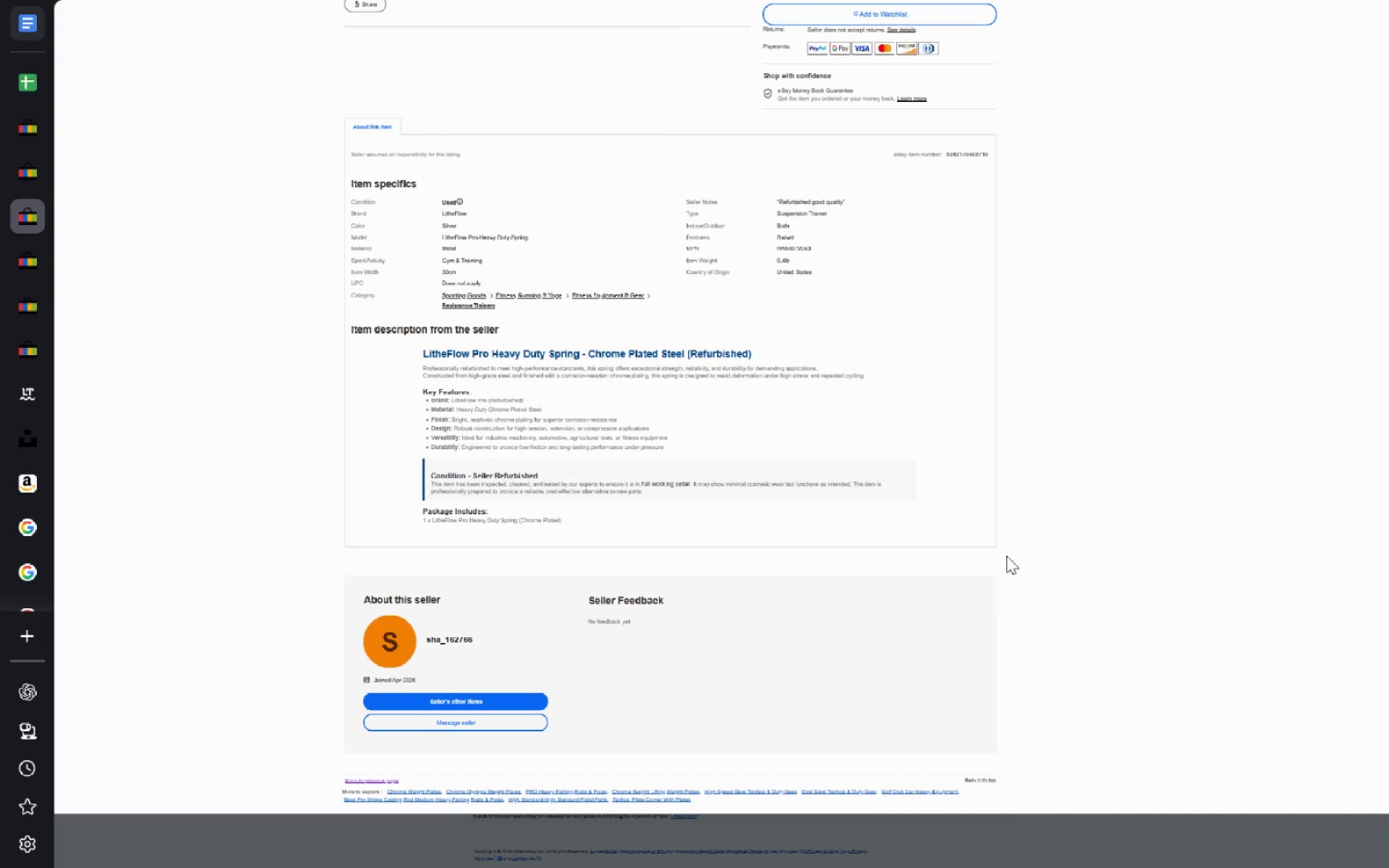 
left_click_drag(start_coordinate=[339, 119], to_coordinate=[1014, 572])
 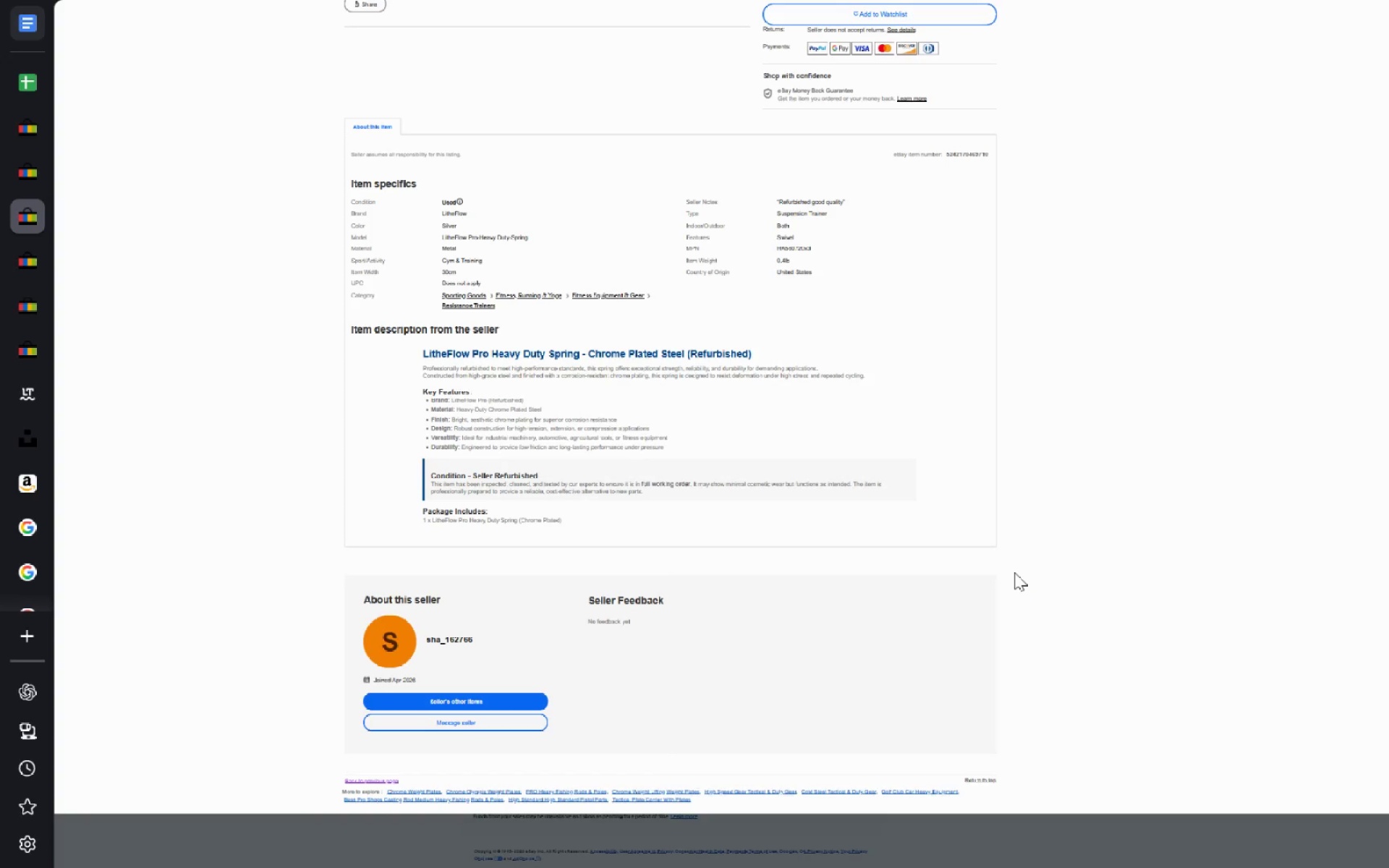 
wait(8.25)
 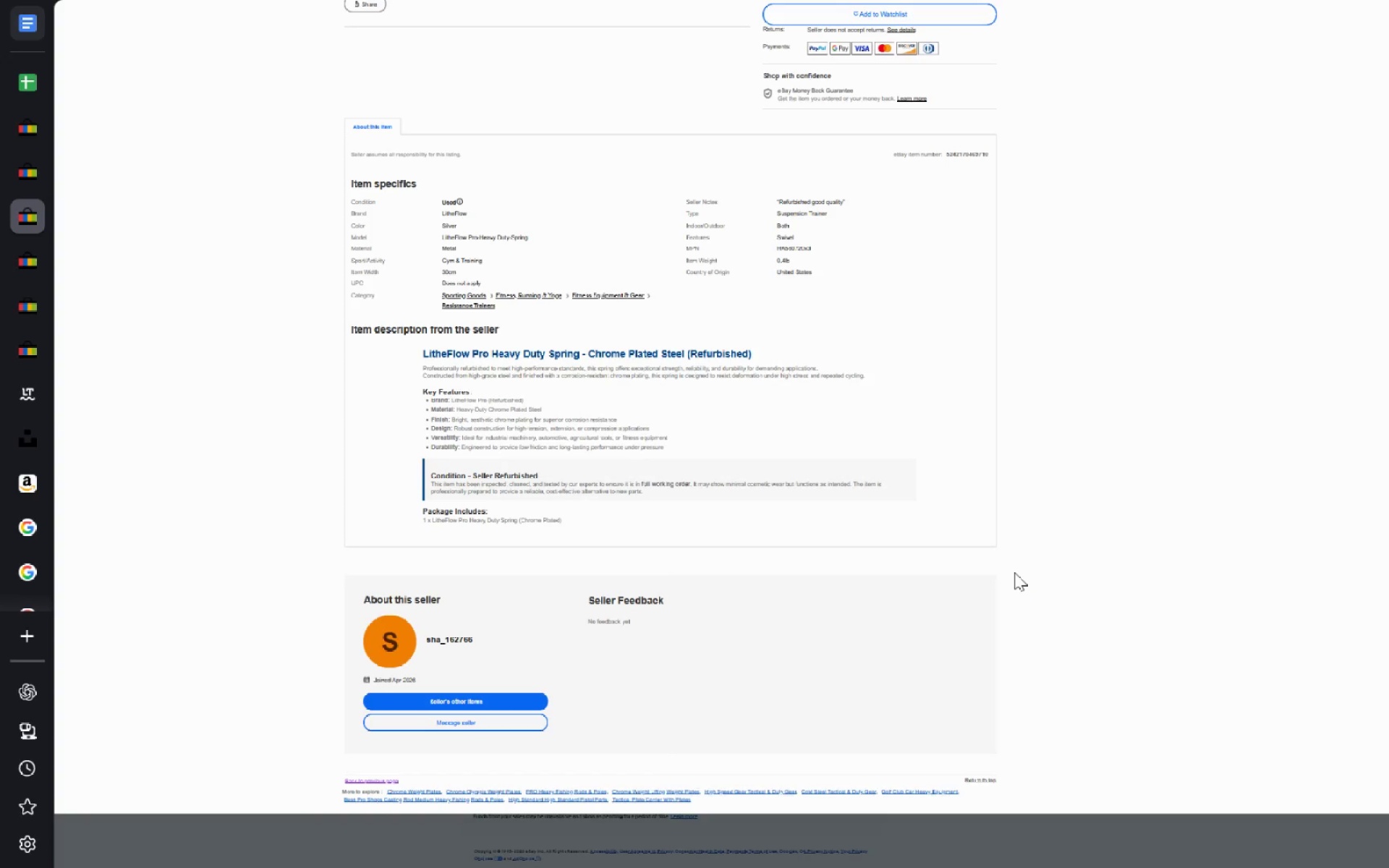 
key(Alt+Tab)
 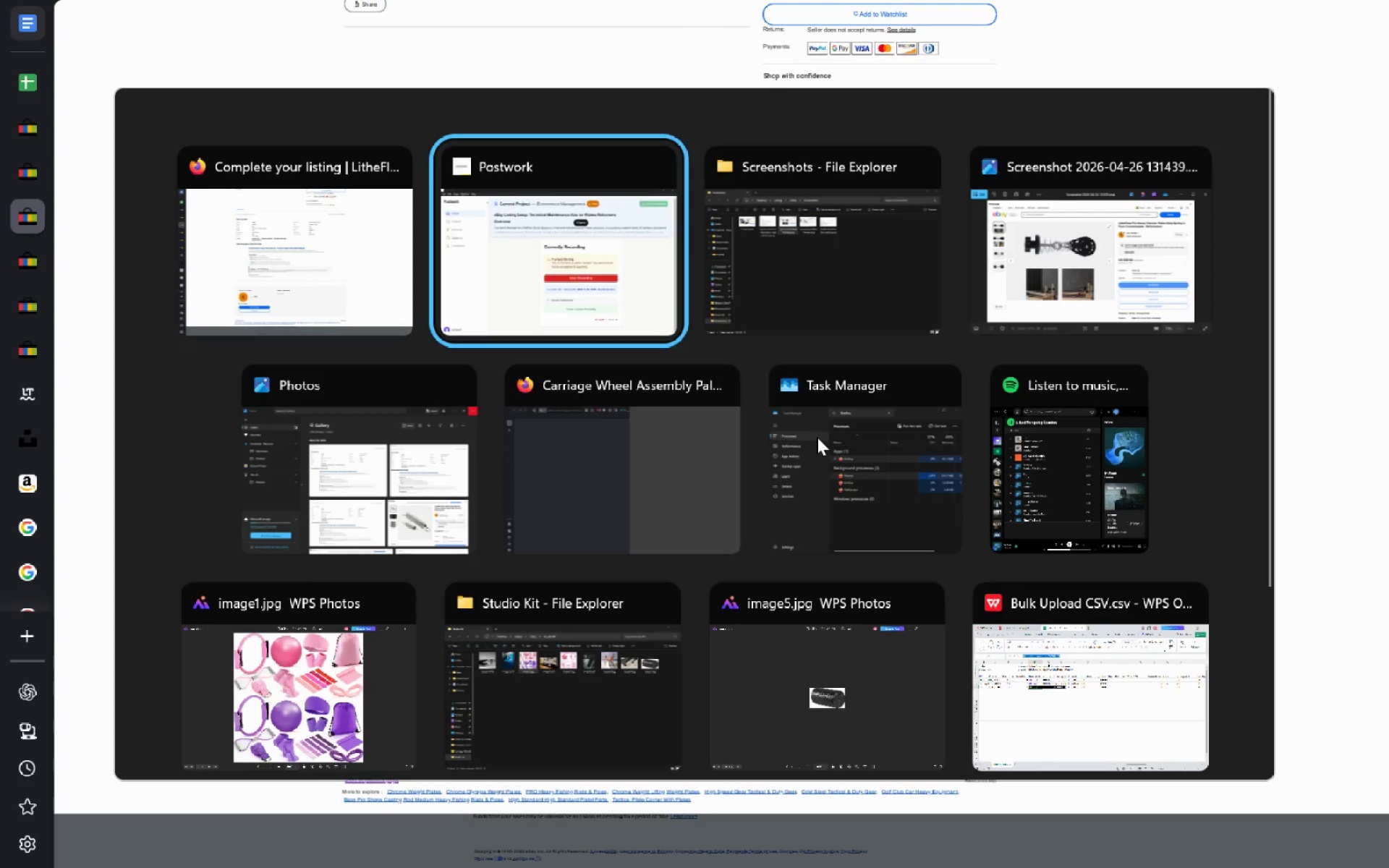 
key(Alt+Tab)
 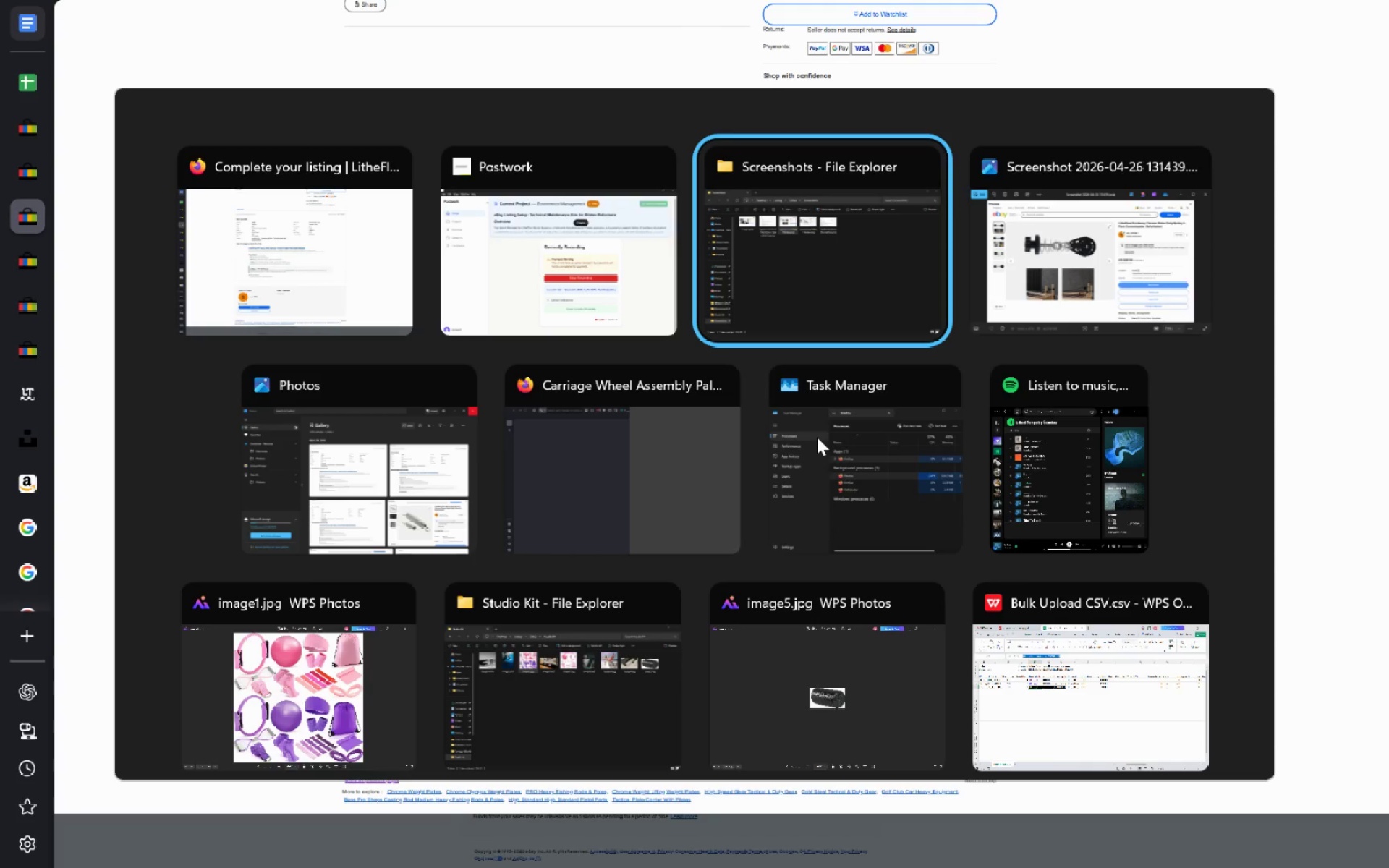 
key(Alt+Tab)
 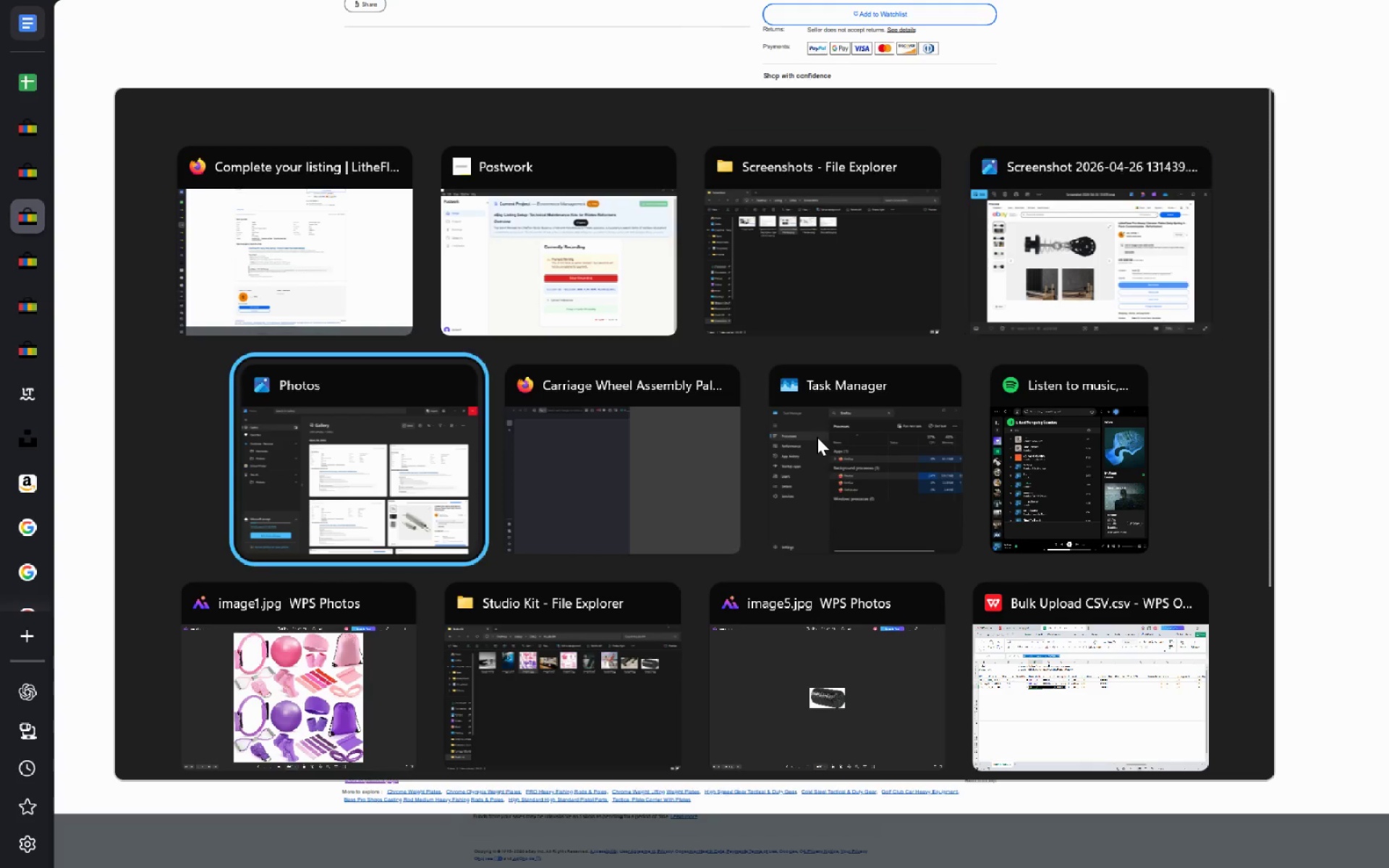 
key(Alt+Tab)
 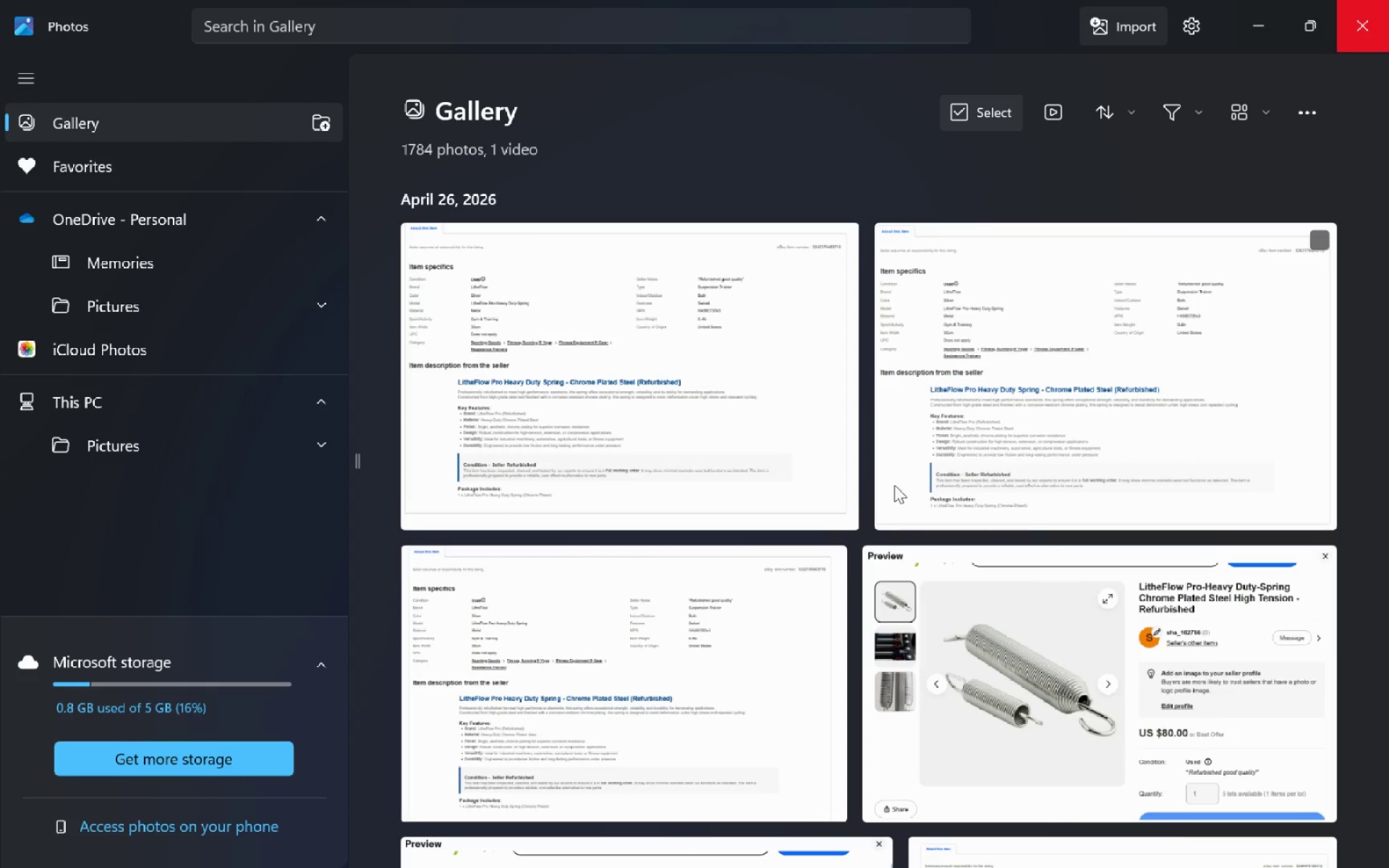 
left_click([828, 565])
 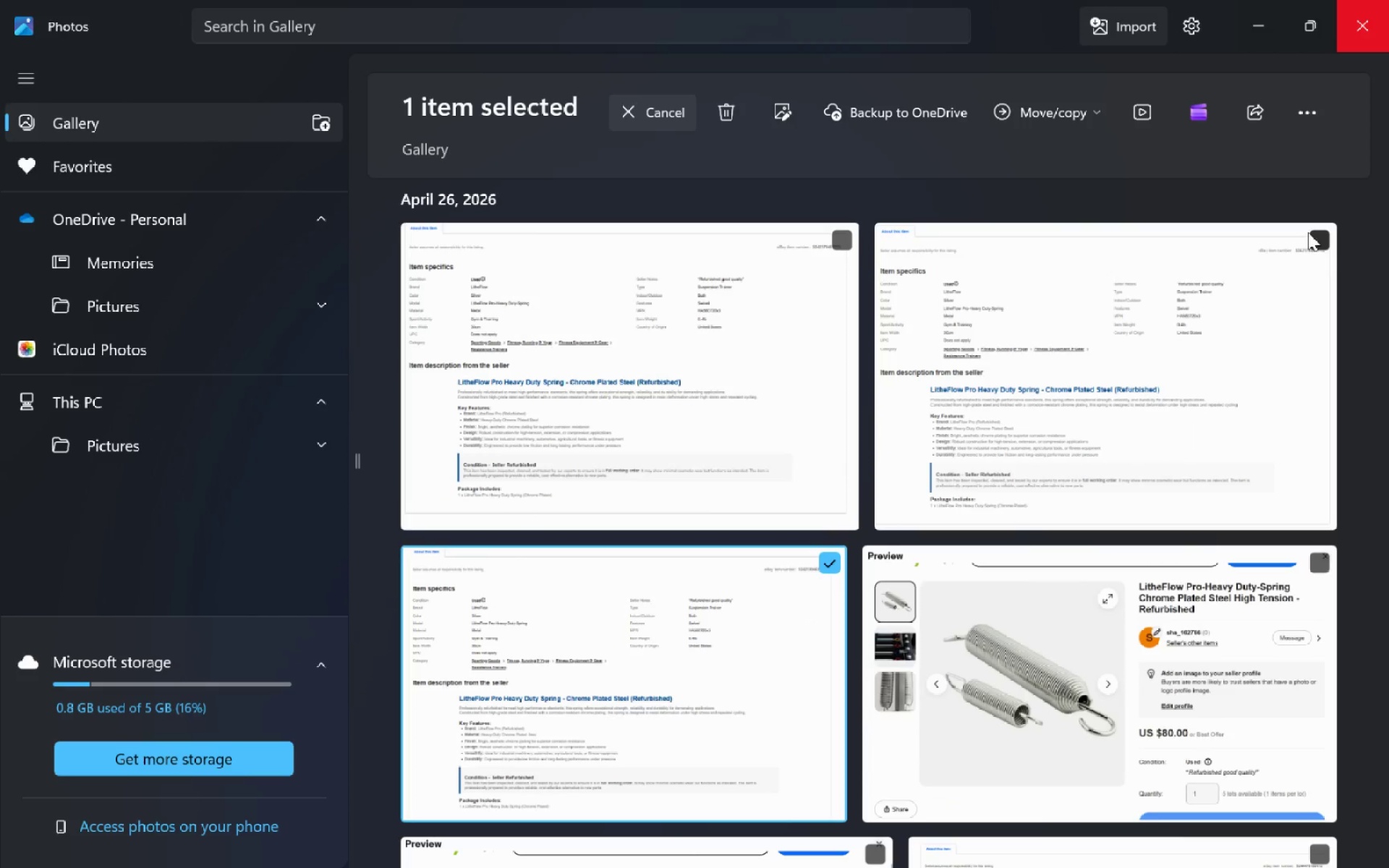 
left_click([1311, 237])
 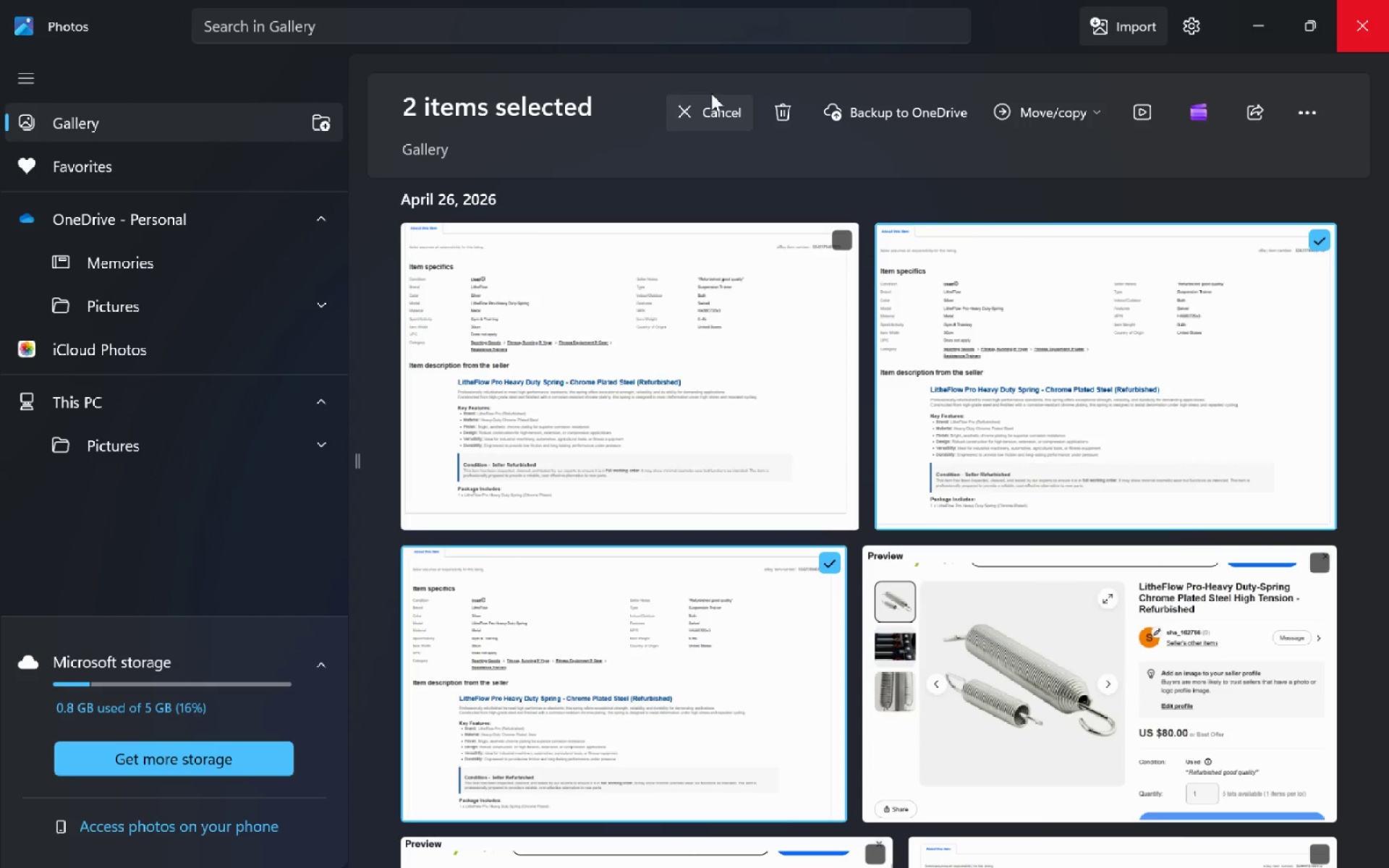 
left_click([783, 102])
 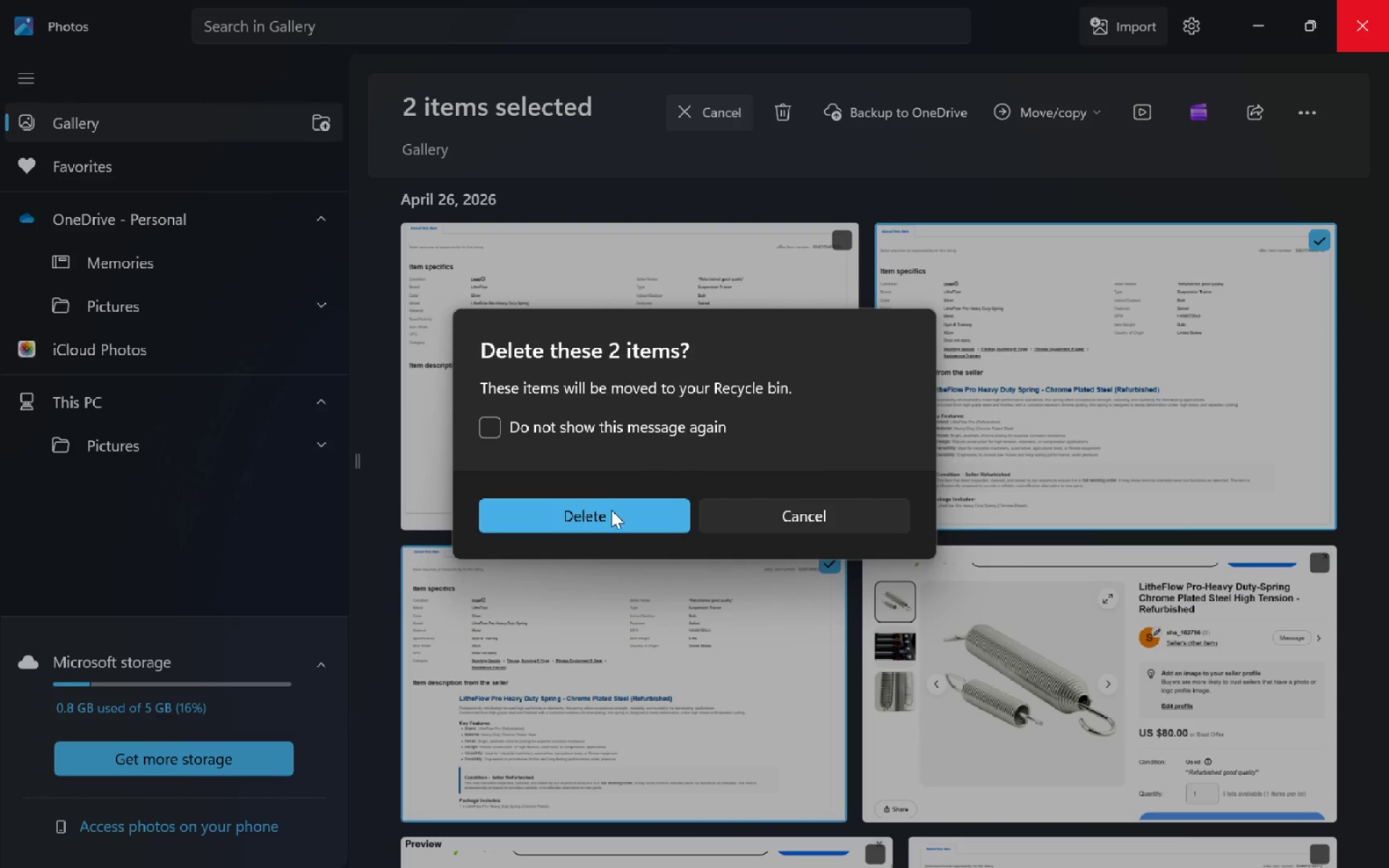 
left_click([611, 510])
 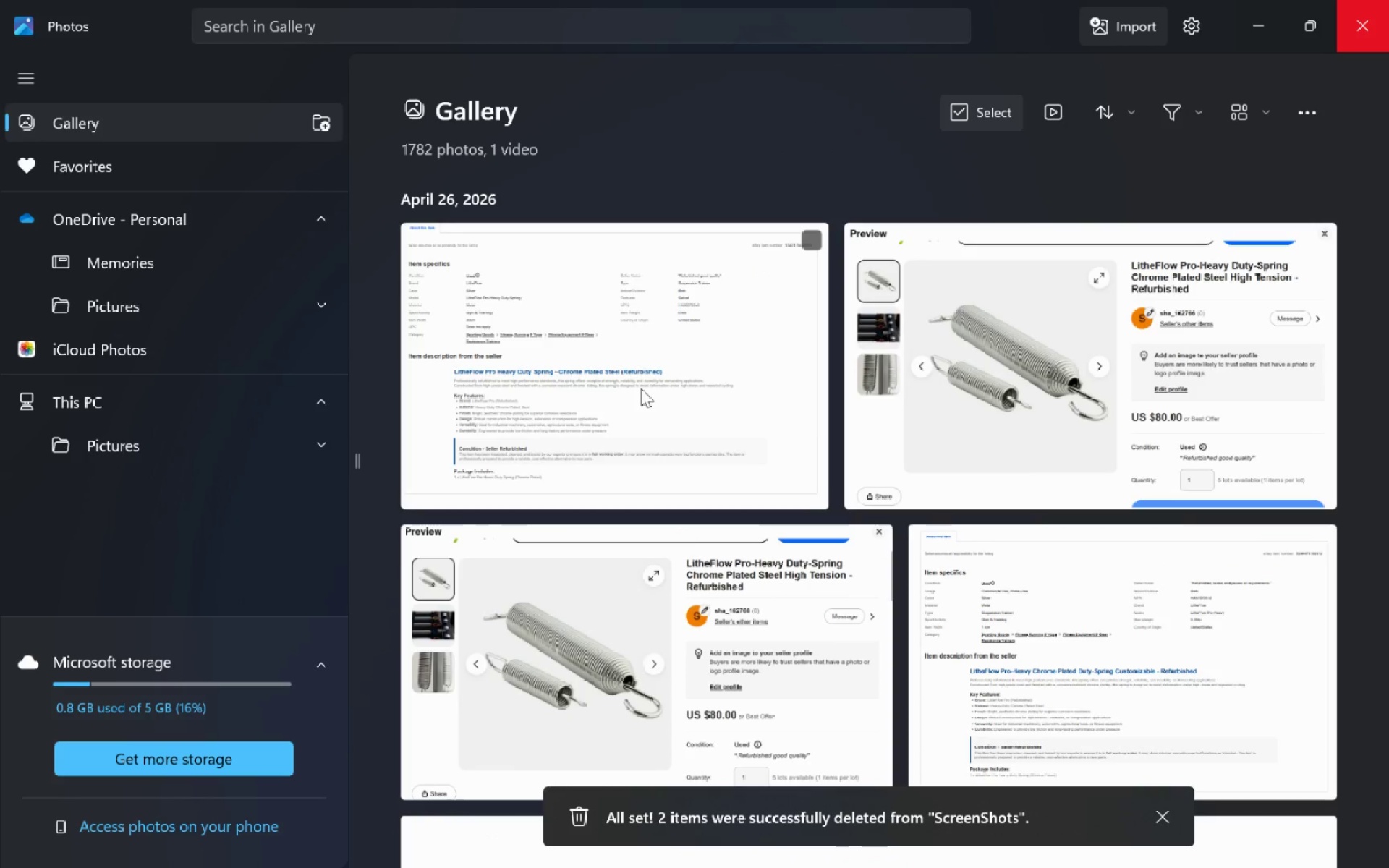 
left_click([641, 388])
 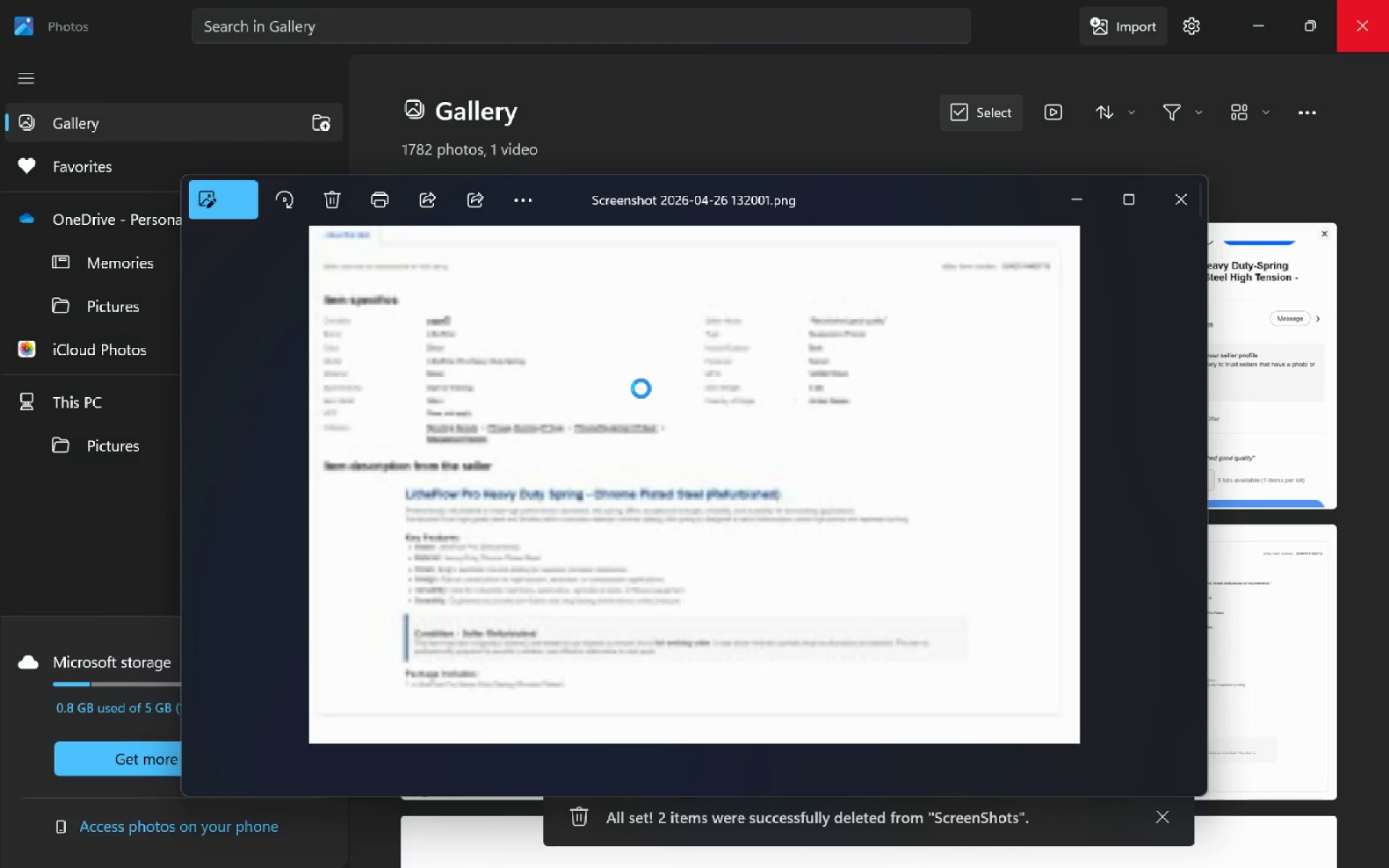 
right_click([641, 388])
 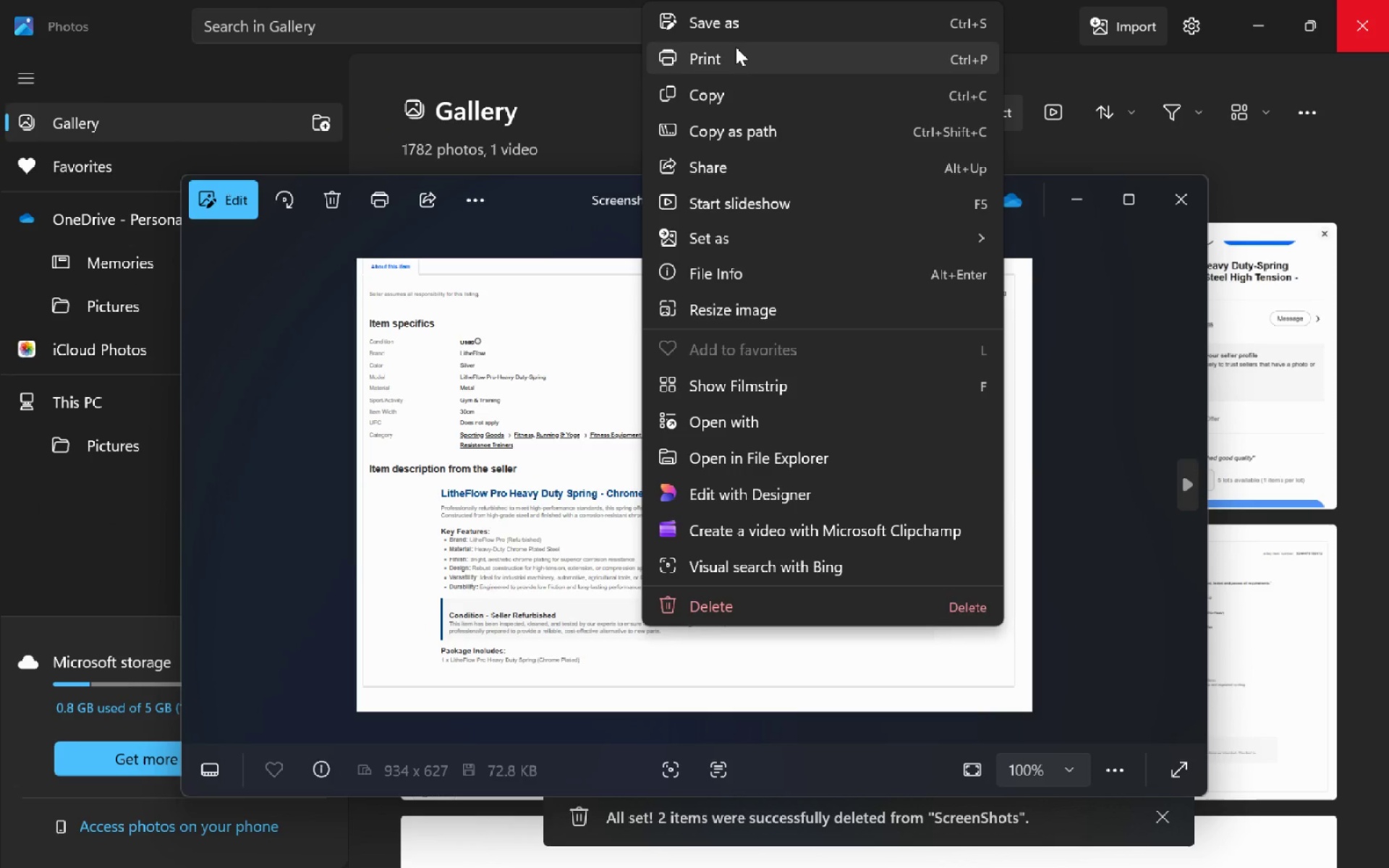 
left_click([731, 91])
 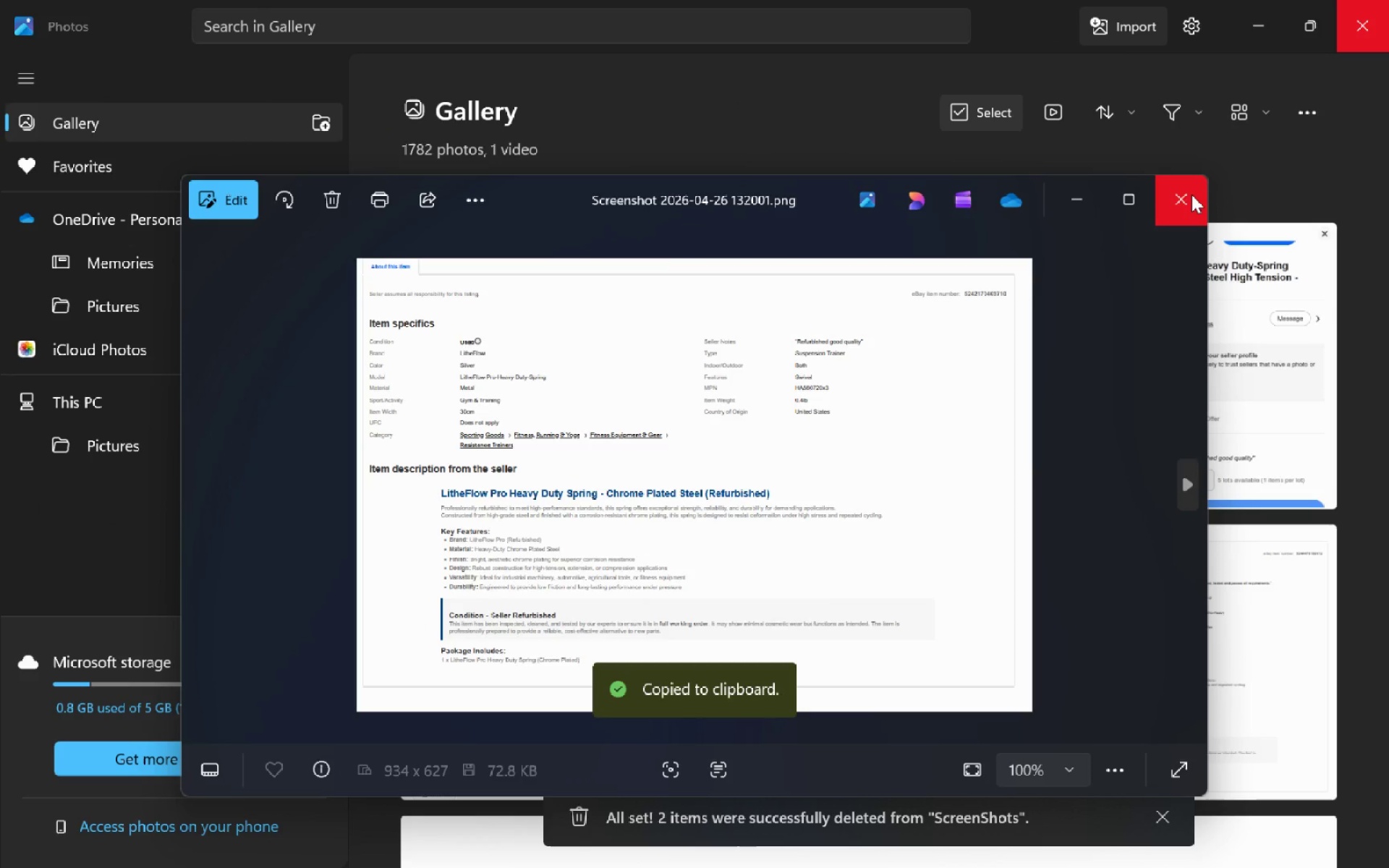 
left_click([1189, 195])
 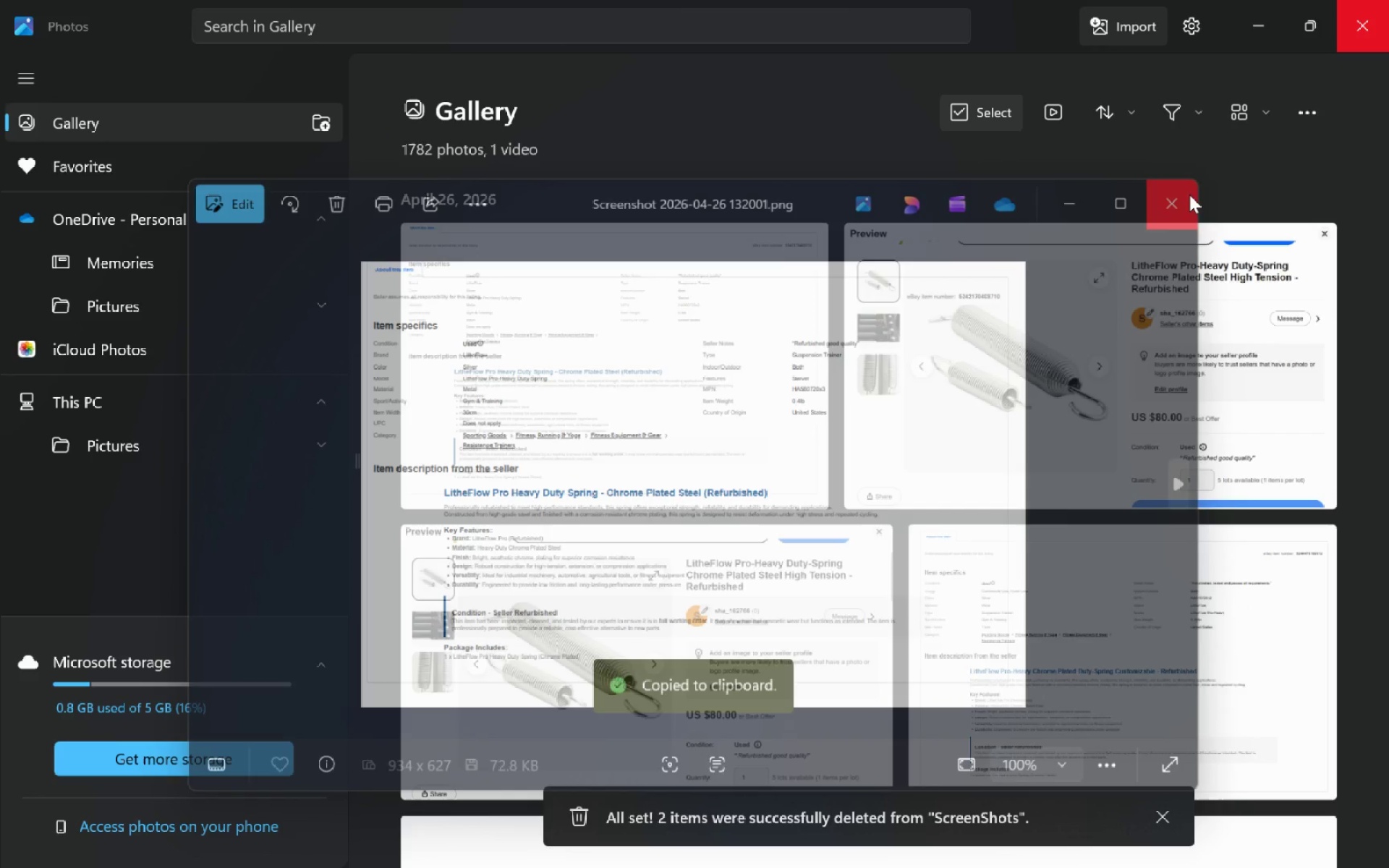 
key(Alt+Tab)
 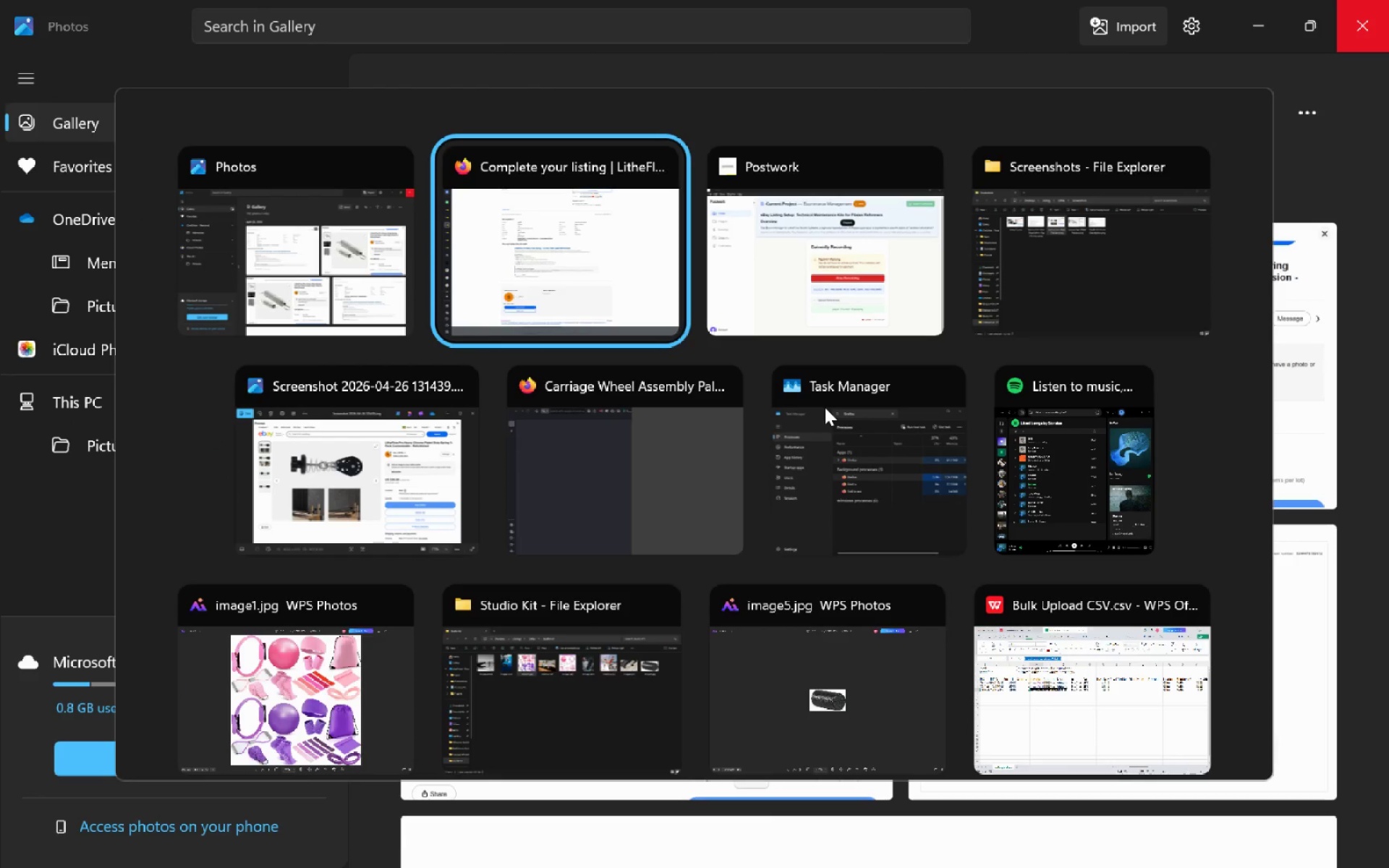 
key(Alt+Tab)
 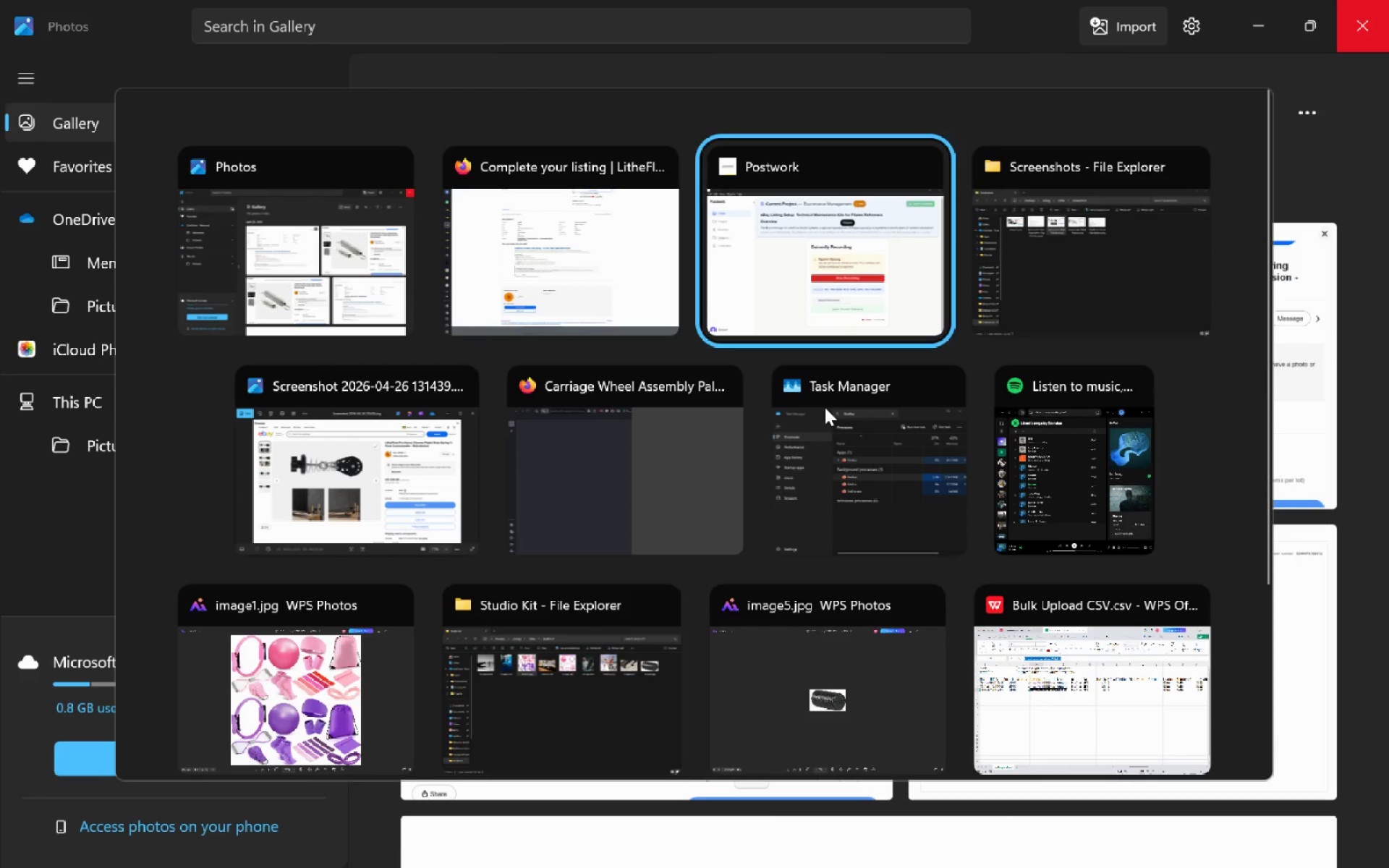 
key(Alt+Tab)
 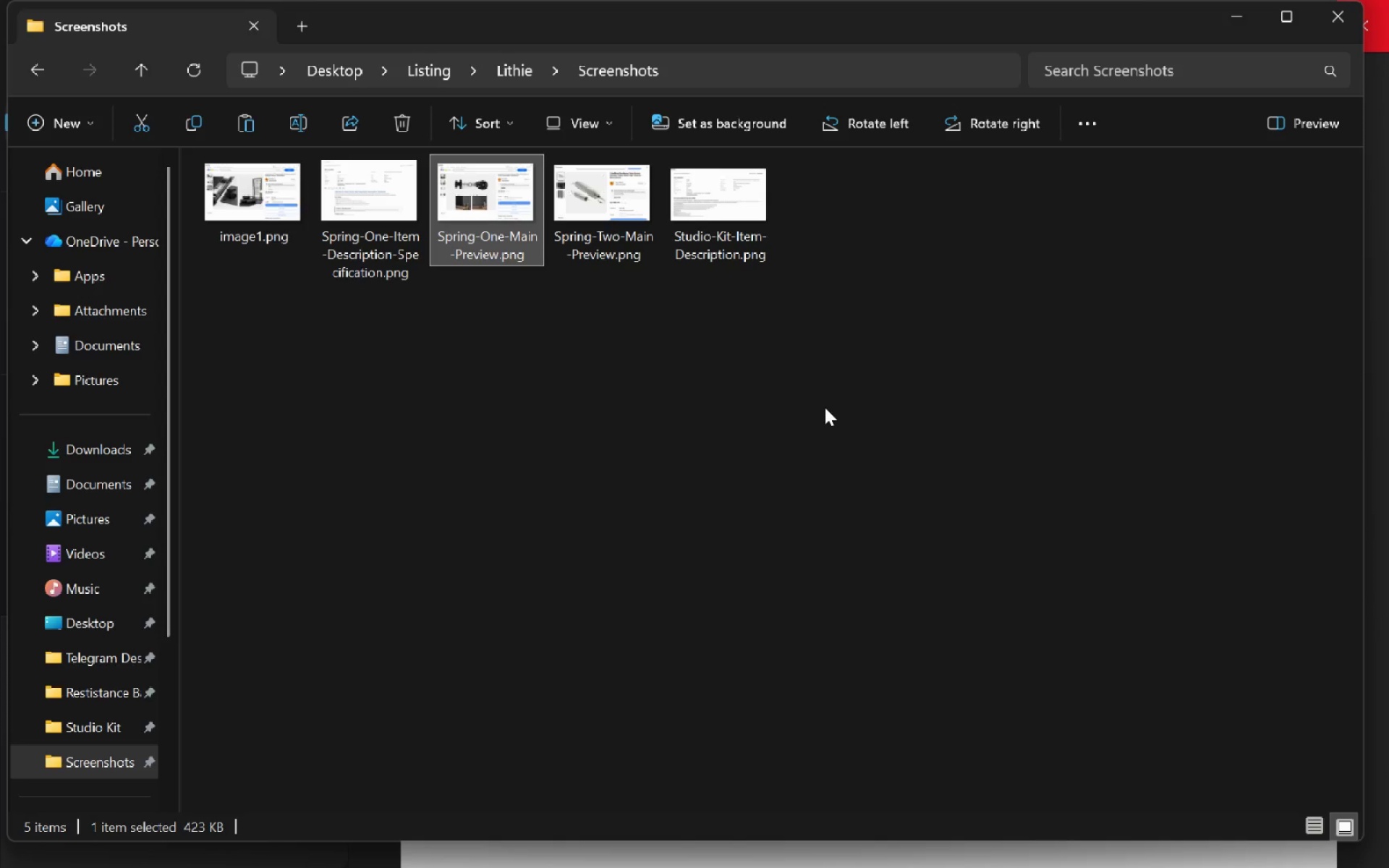 
left_click([825, 407])
 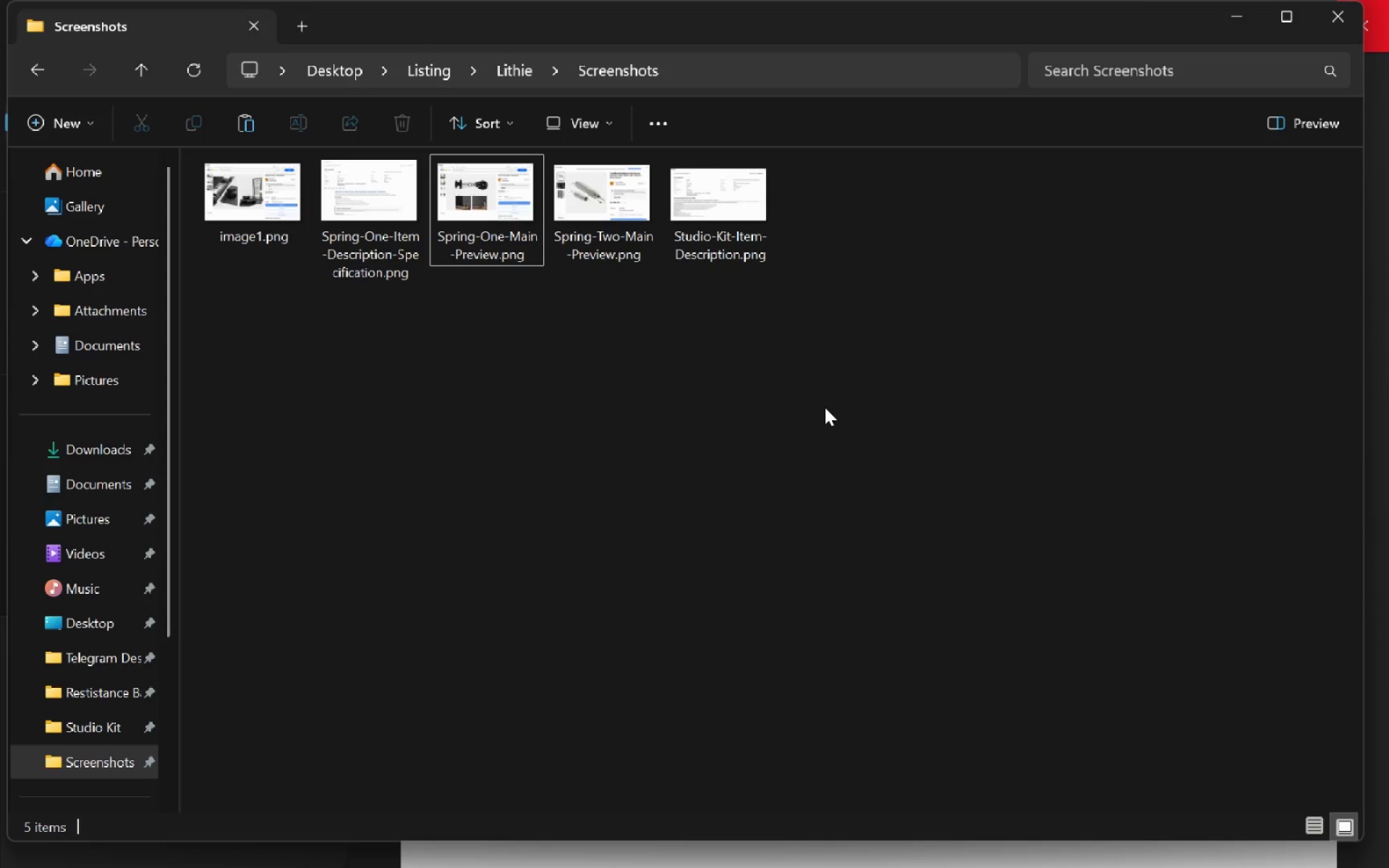 
key(Control+V)
 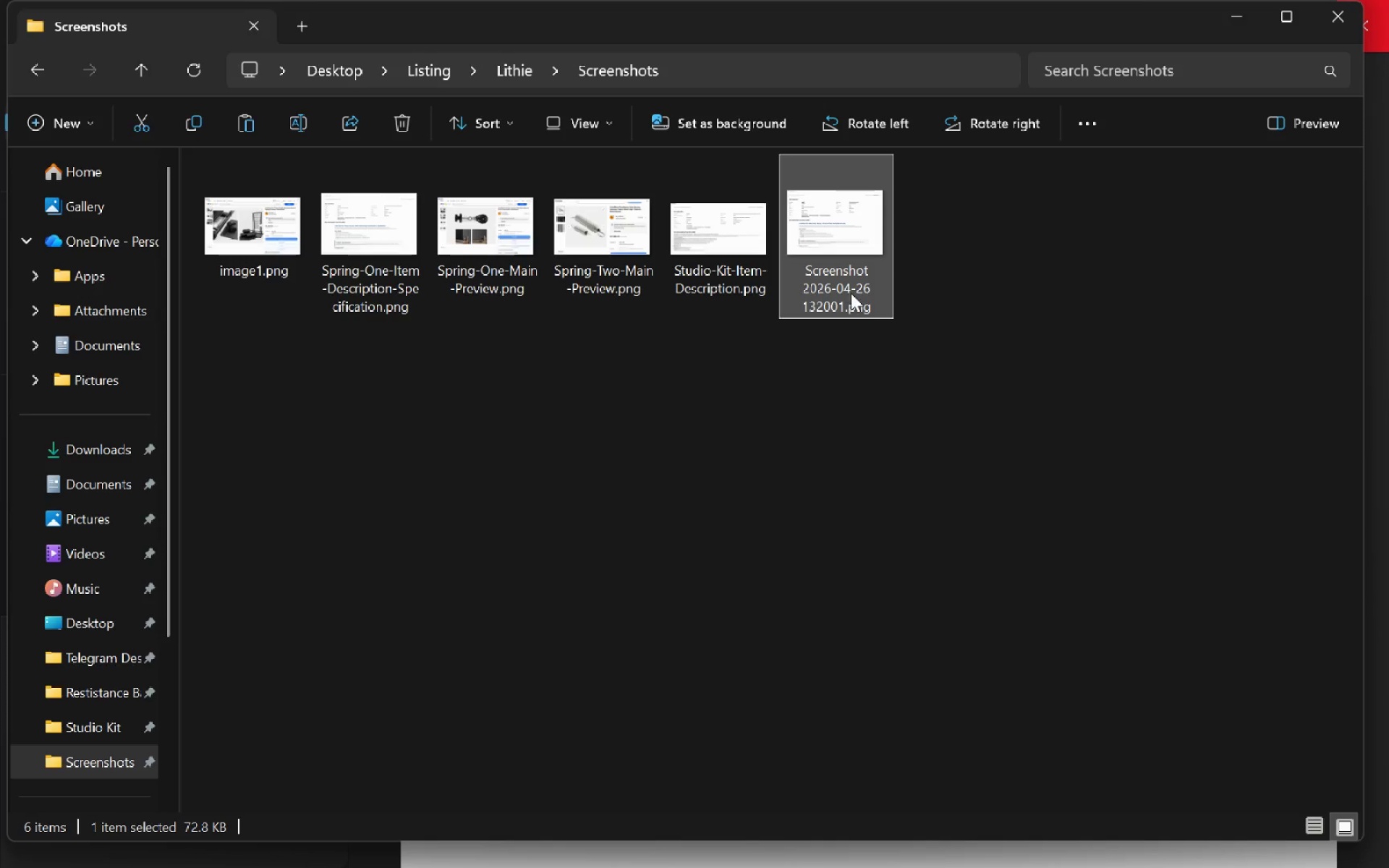 
left_click([853, 284])
 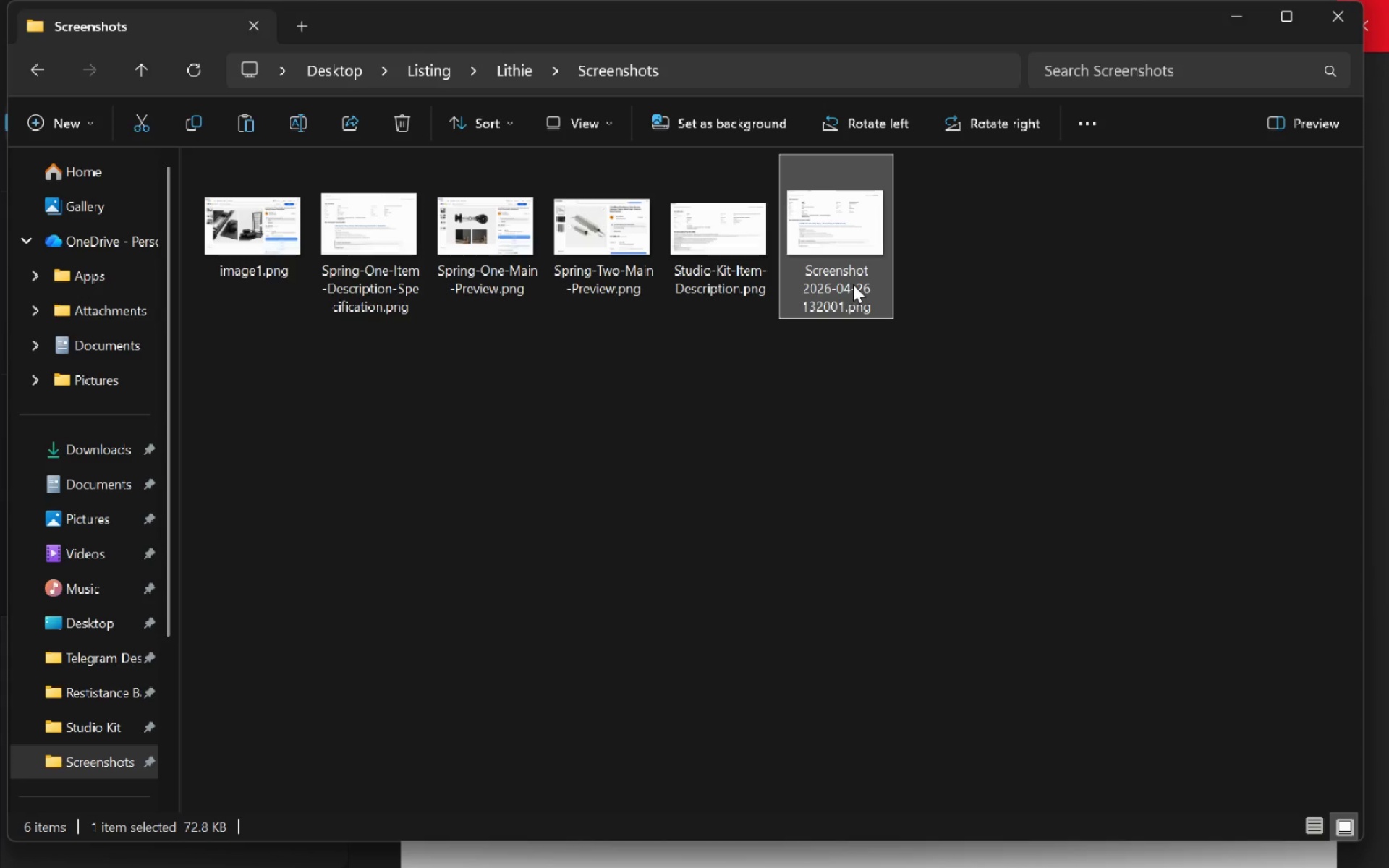 
type([F2]Spring-Two-Item-Descipriton-Specification)
 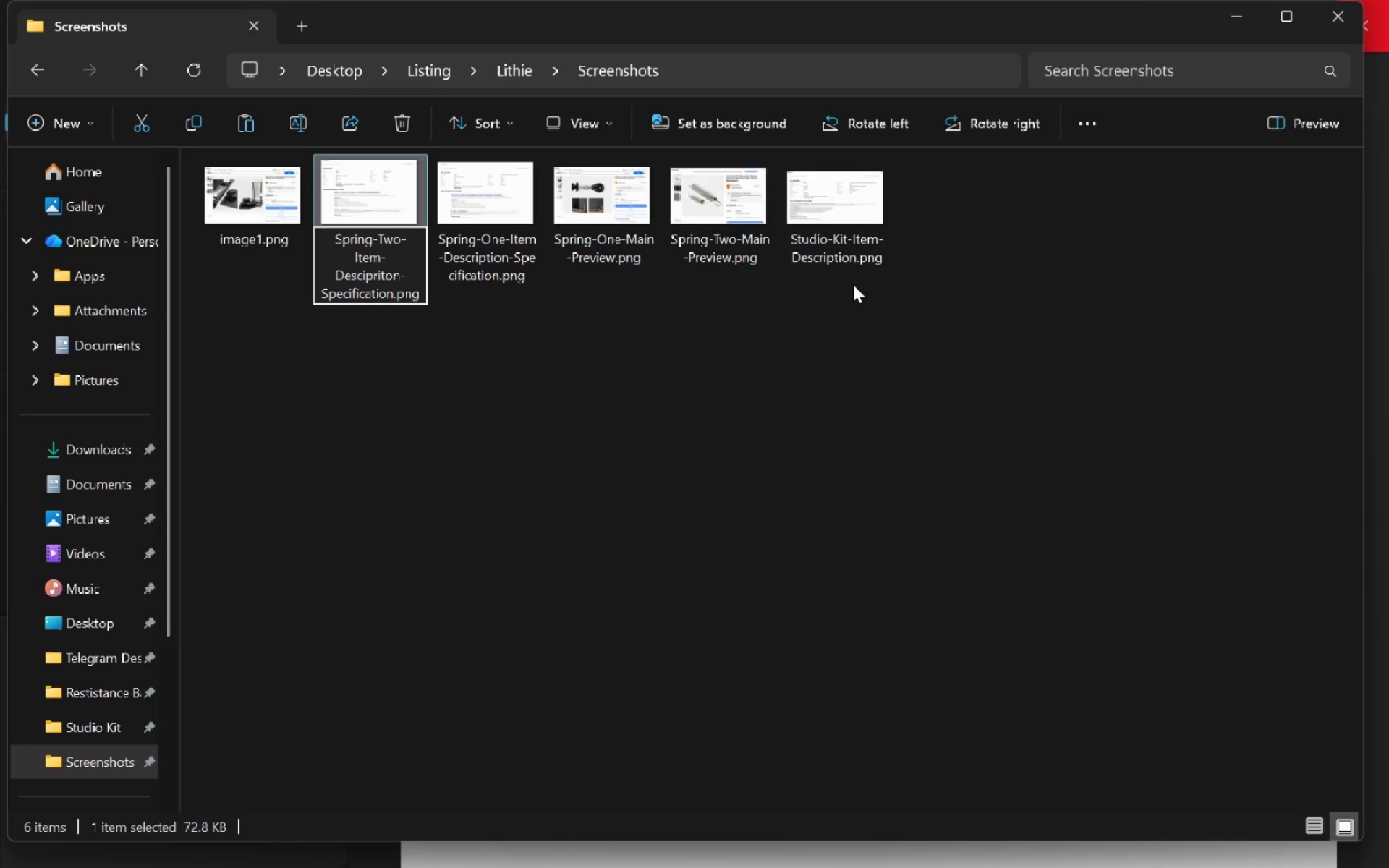 
key(Enter)
 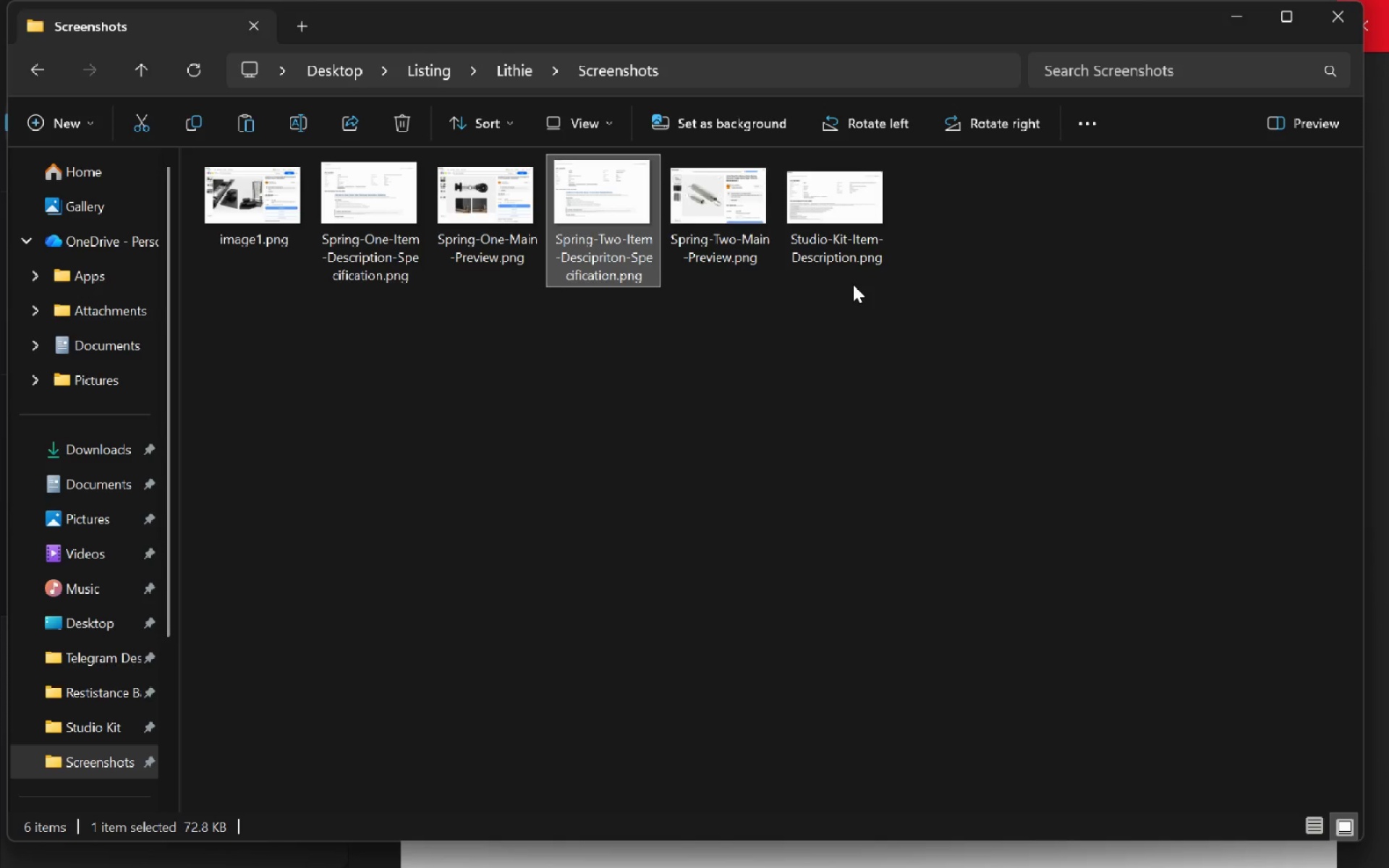 
key(Alt+Tab)
 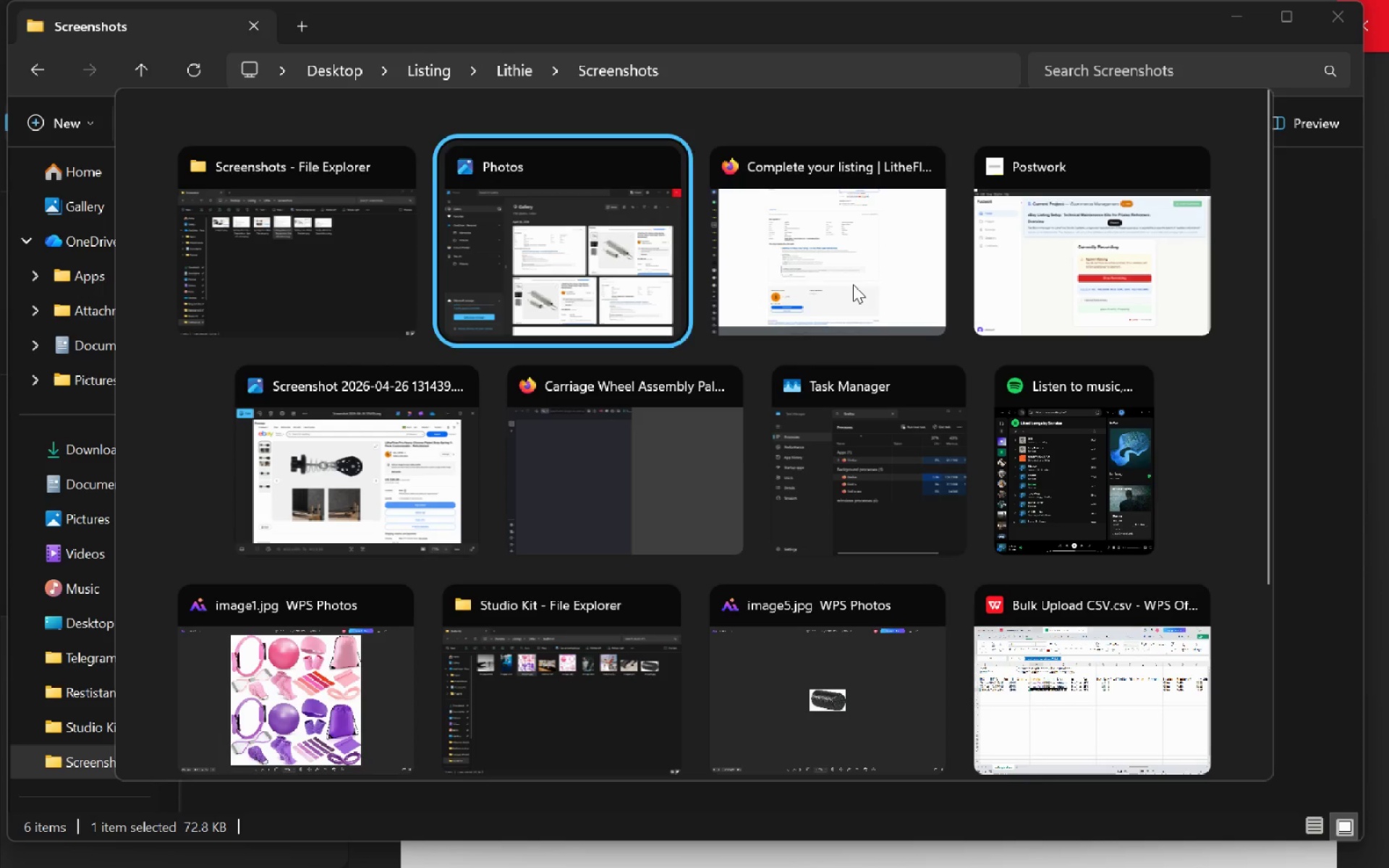 
key(Alt+Tab)
 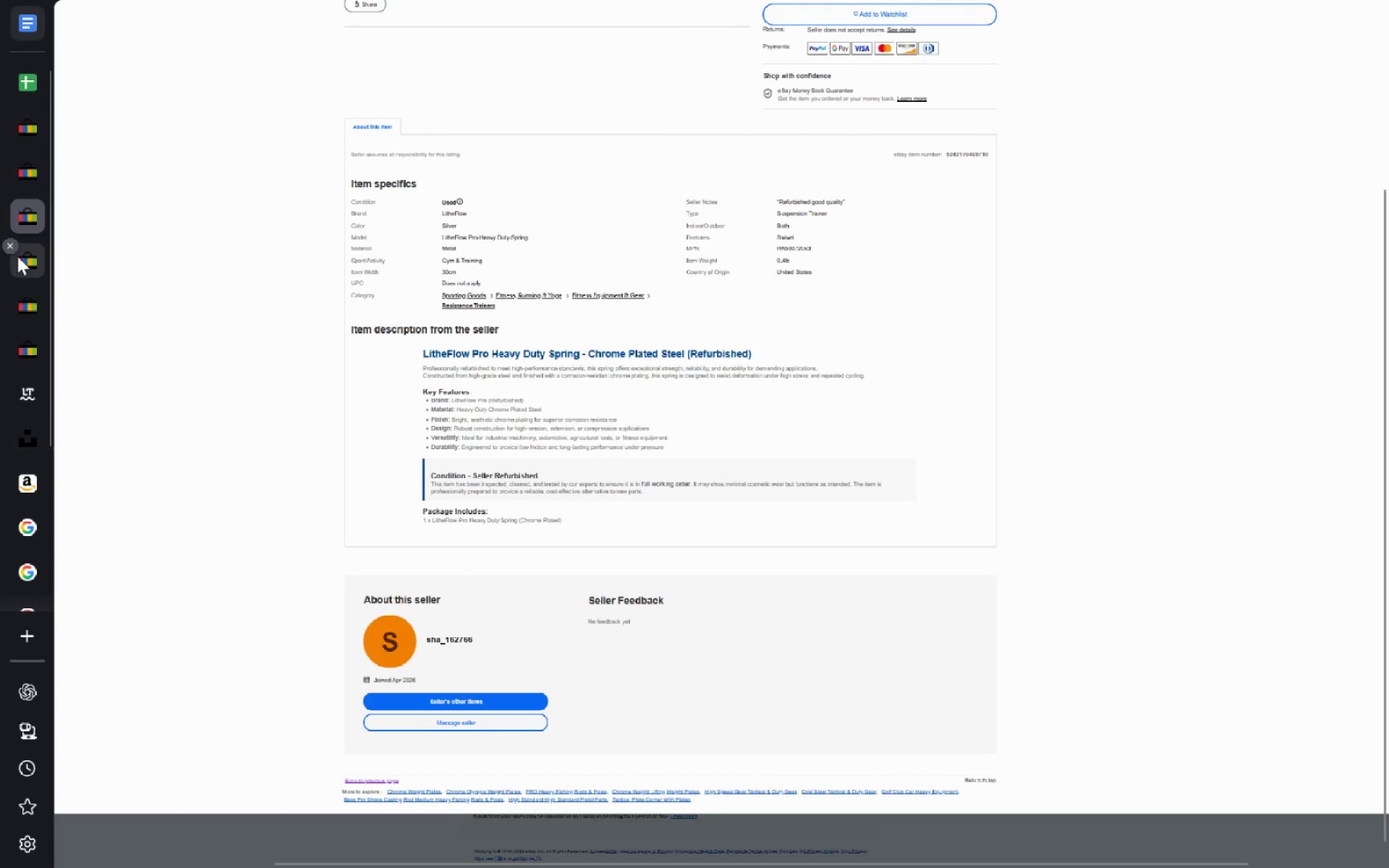 
left_click([29, 265])
 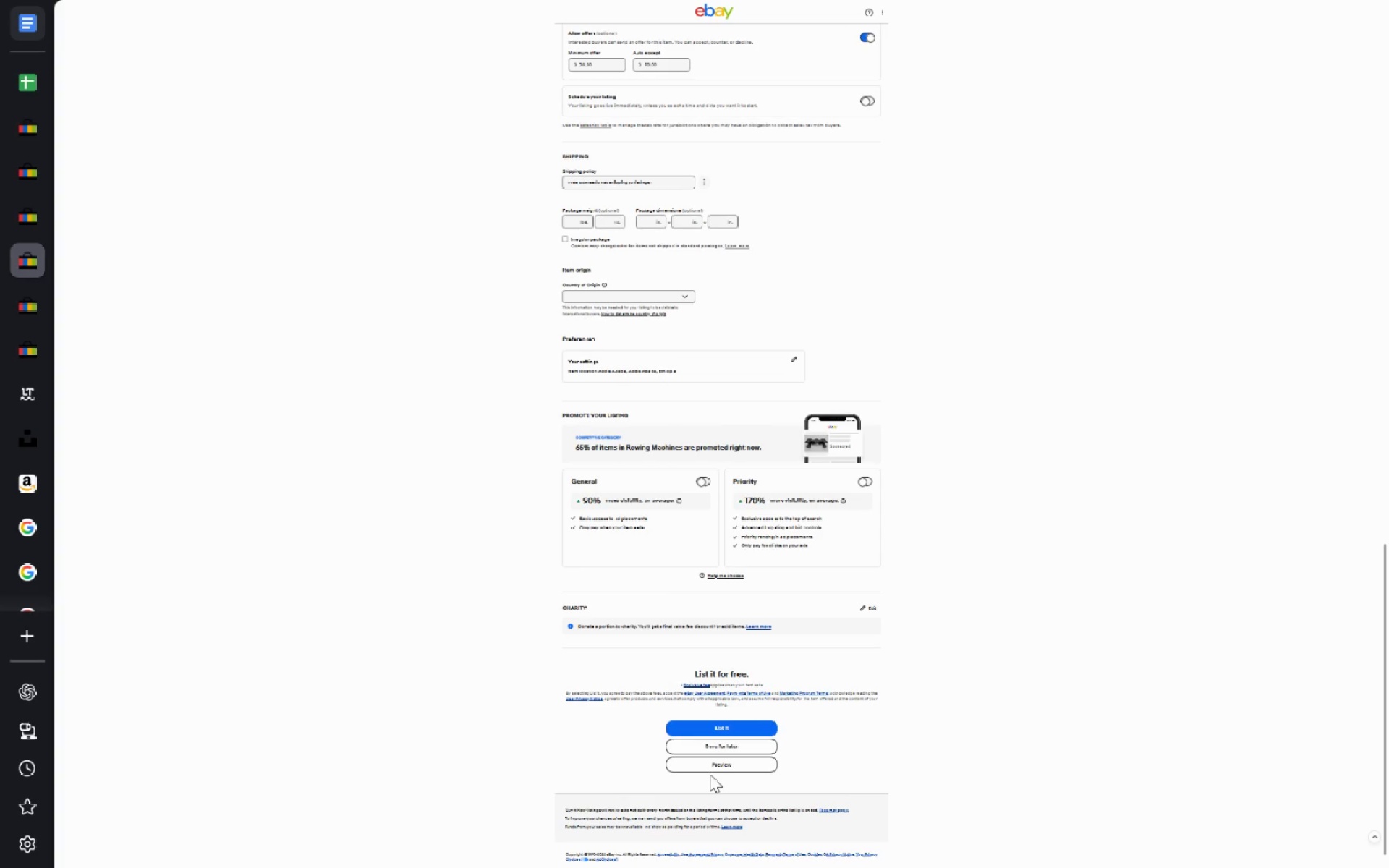 
left_click([716, 765])
 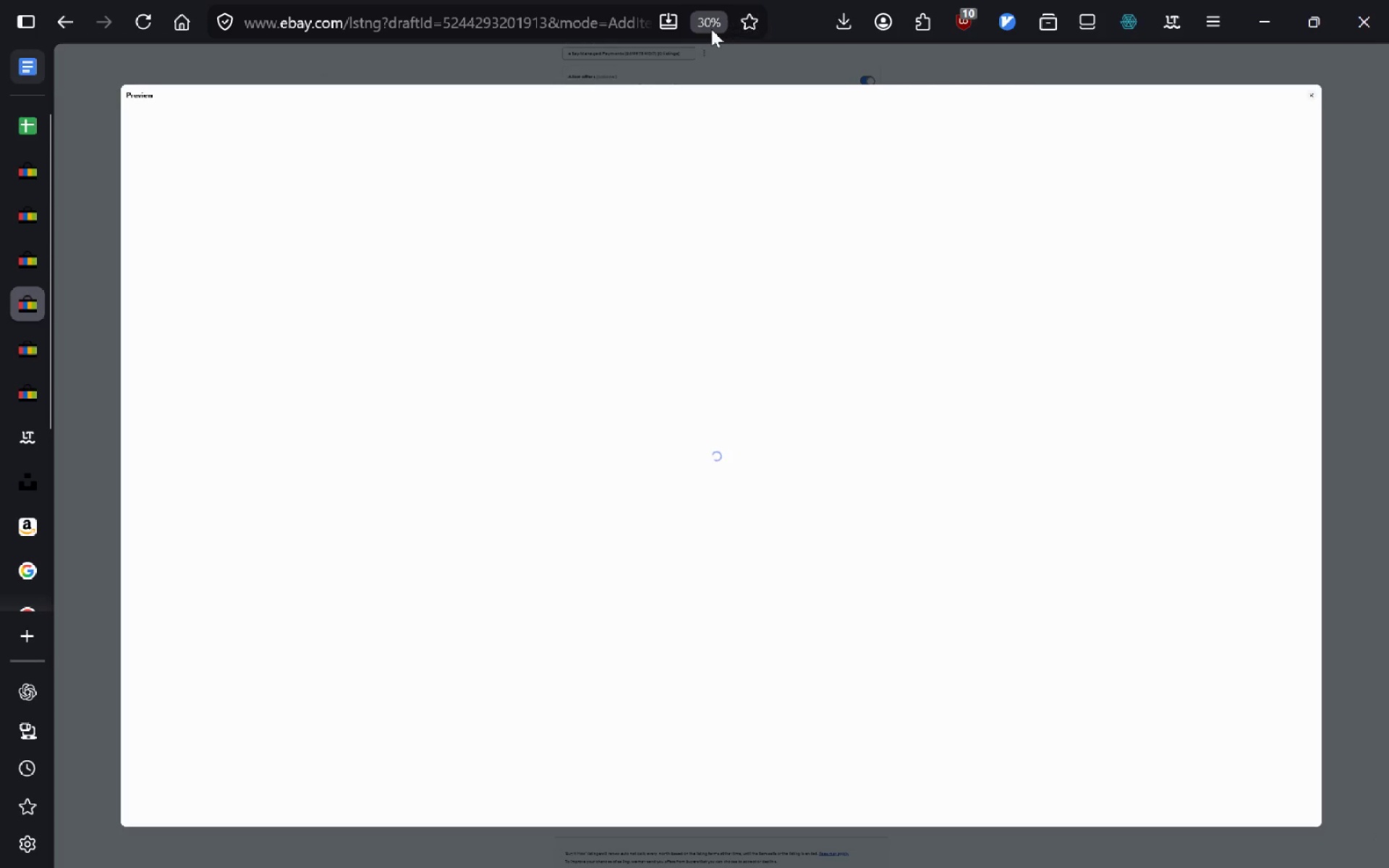 
left_click([708, 29])
 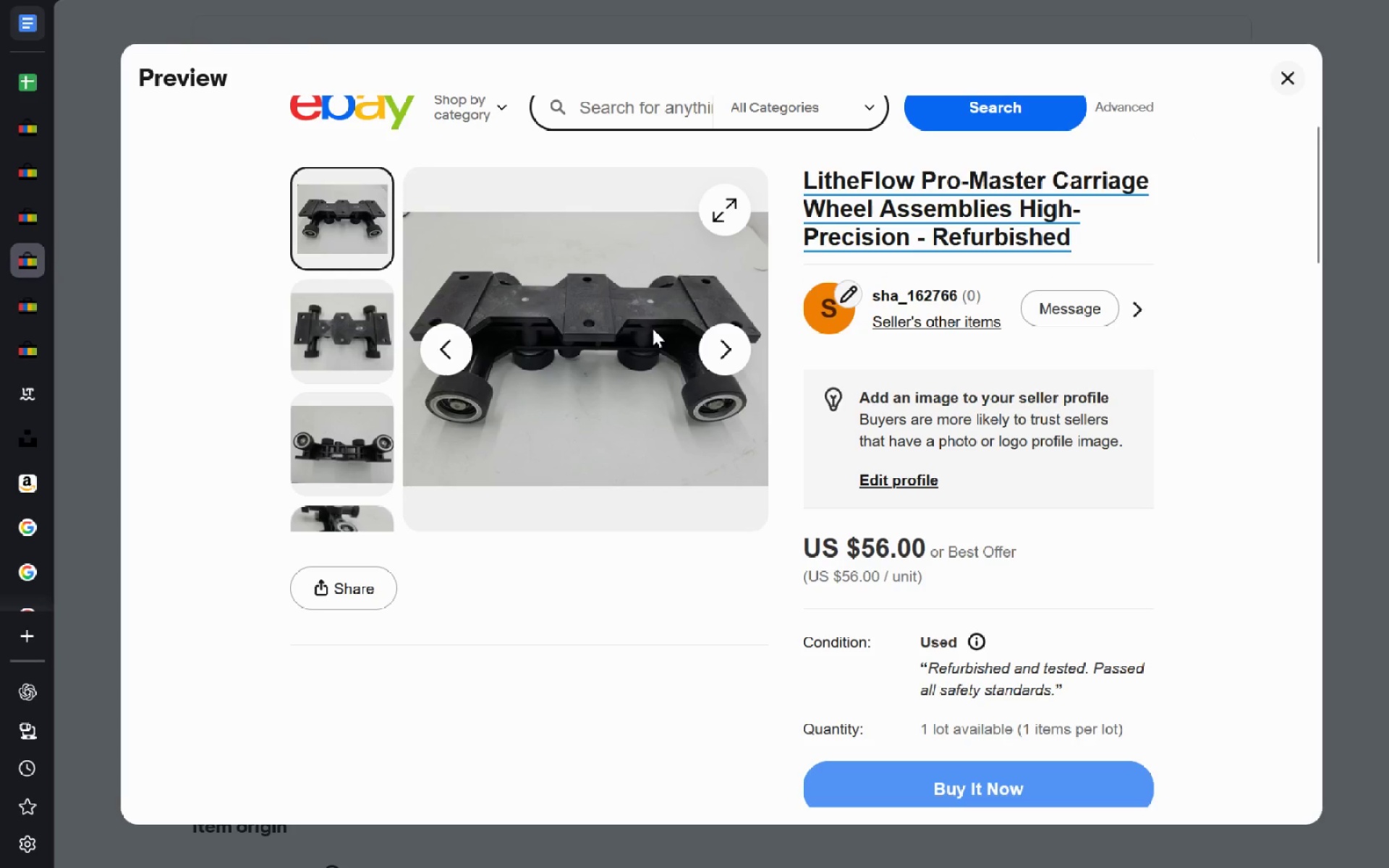 
wait(6.94)
 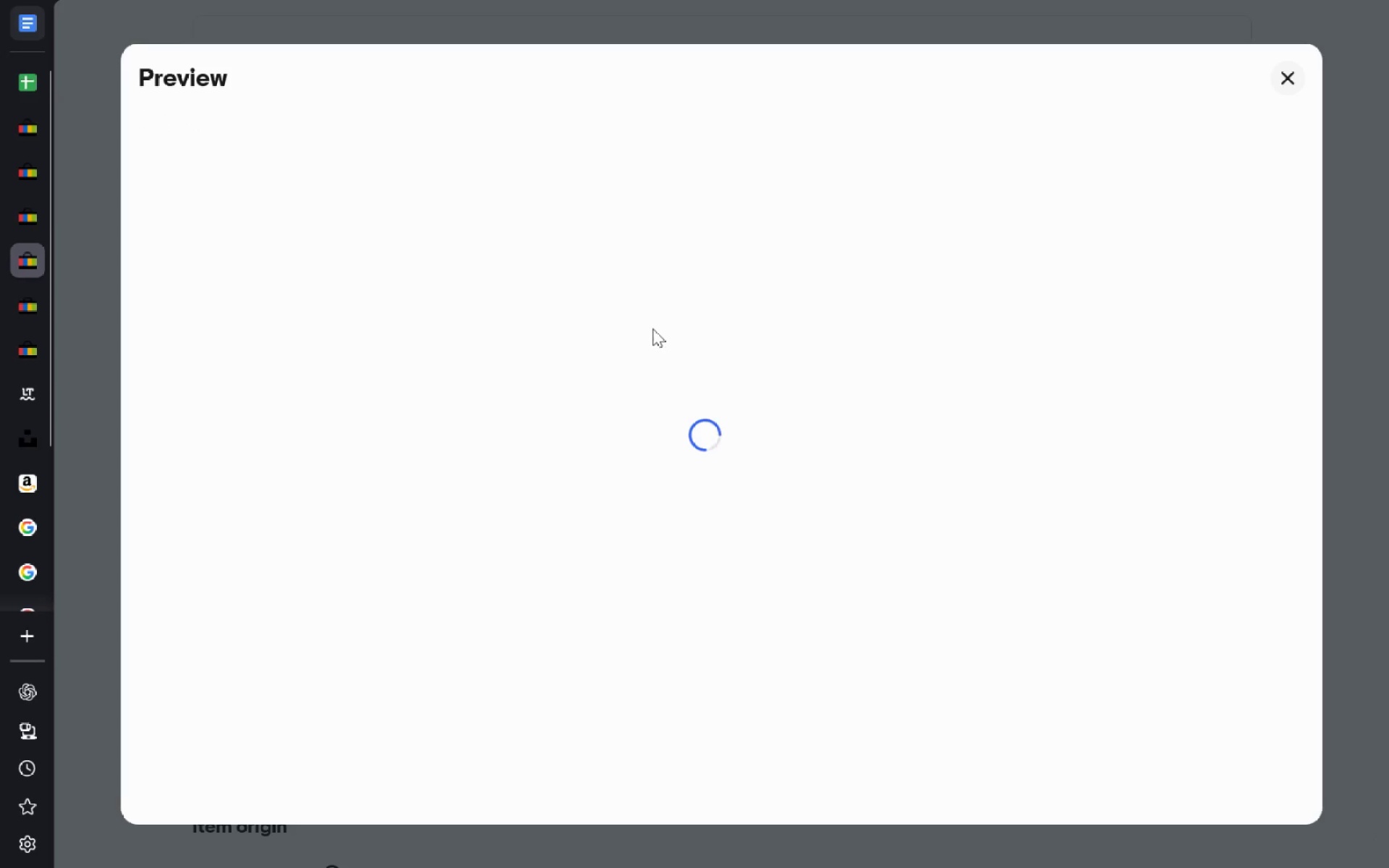 
hold_key(key=ControlLeft, duration=0.7)
 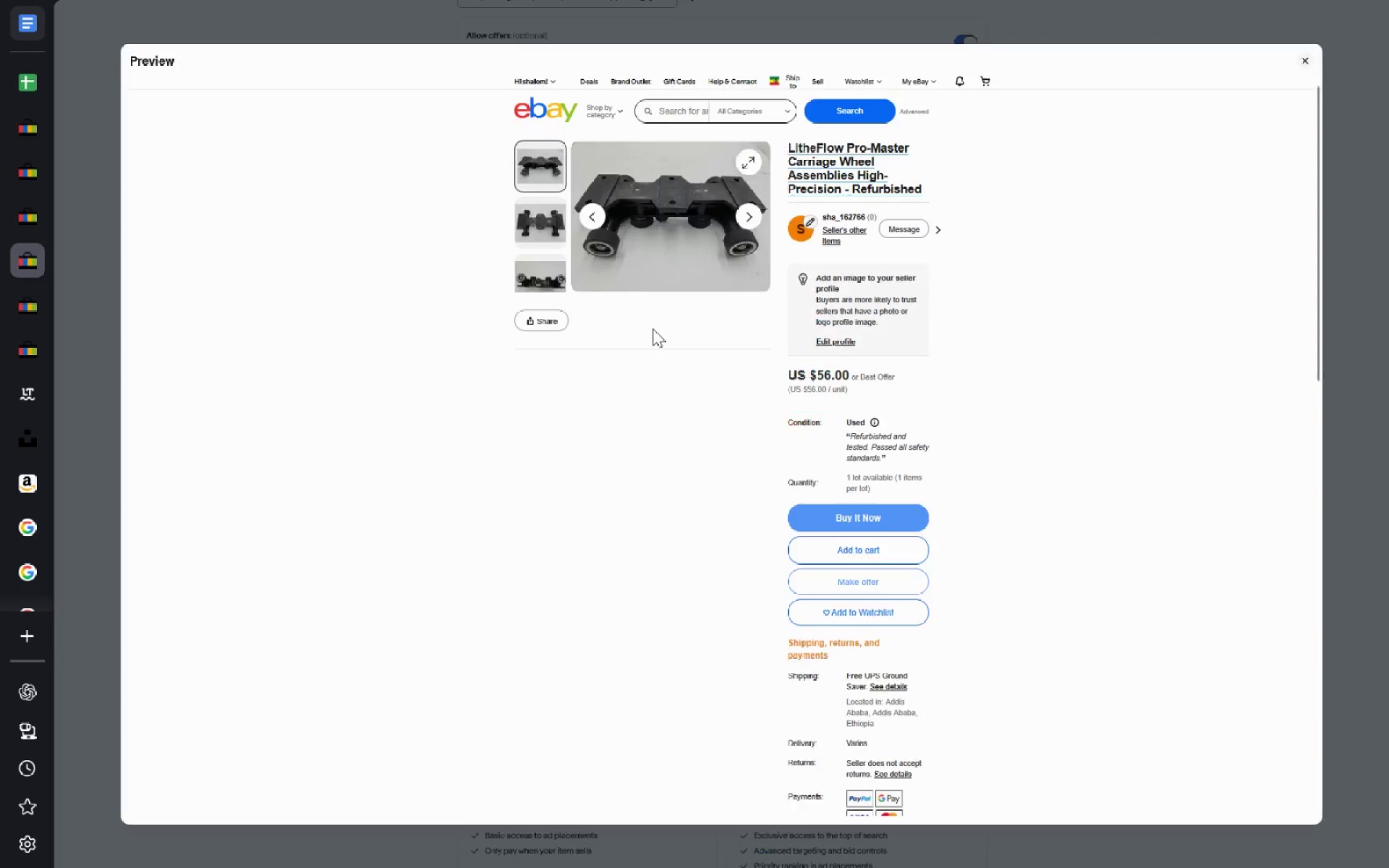 
hold_key(key=ControlLeft, duration=0.33)
 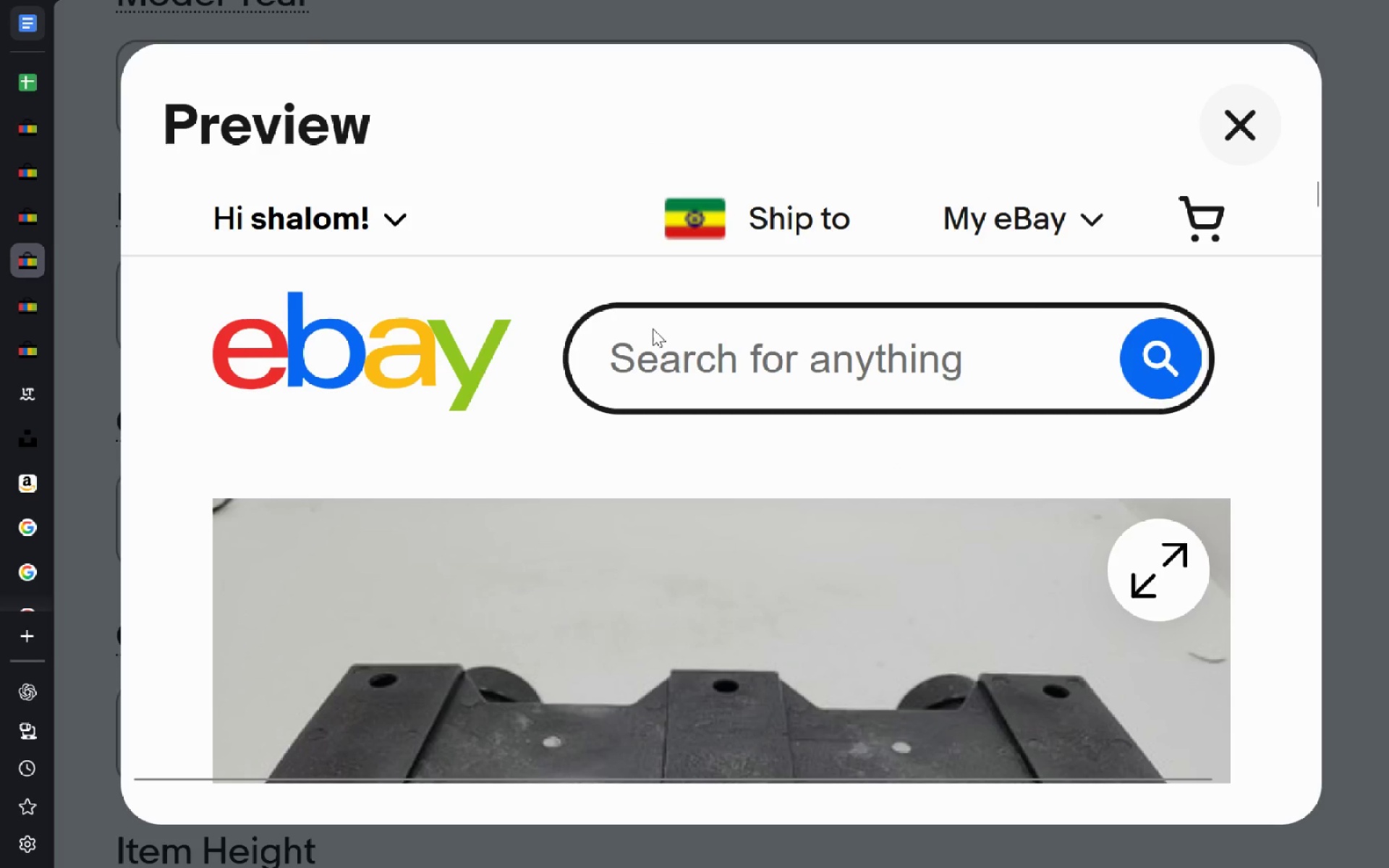 
hold_key(key=ControlLeft, duration=0.66)
 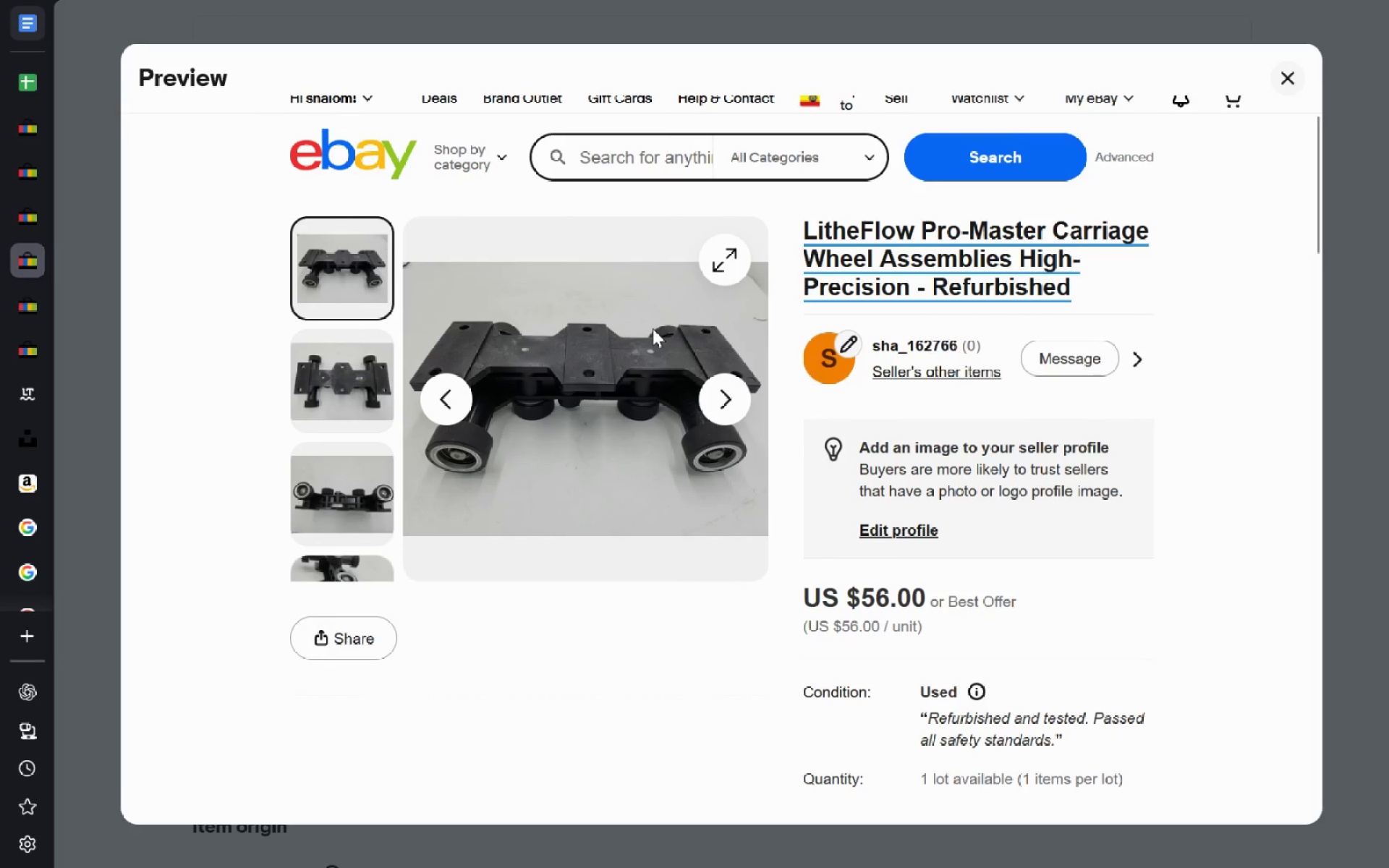 
key(Meta+Shift+S)
 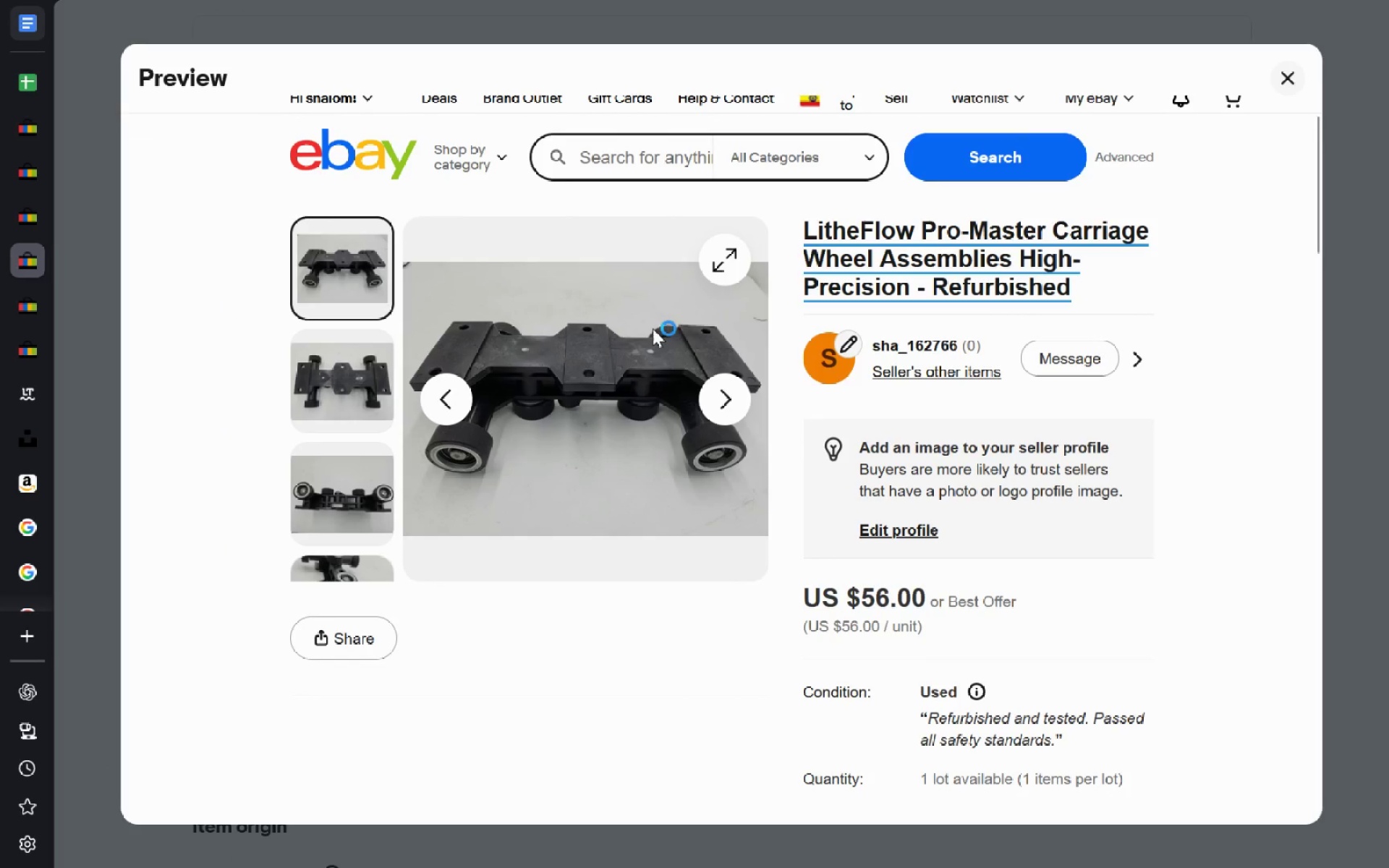 
key(Meta+MetaLeft)
 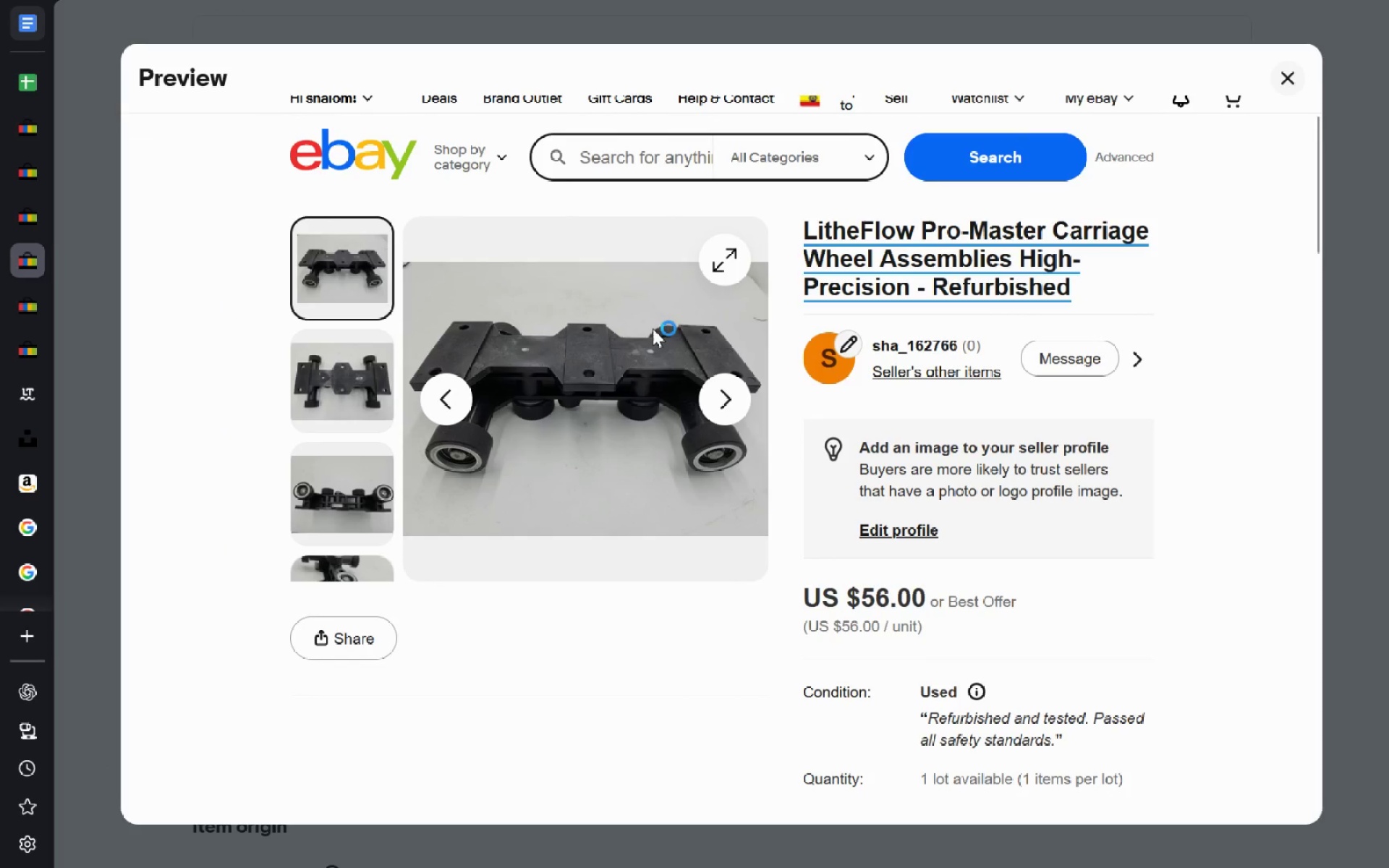 
key(Meta+Shift+ShiftLeft)
 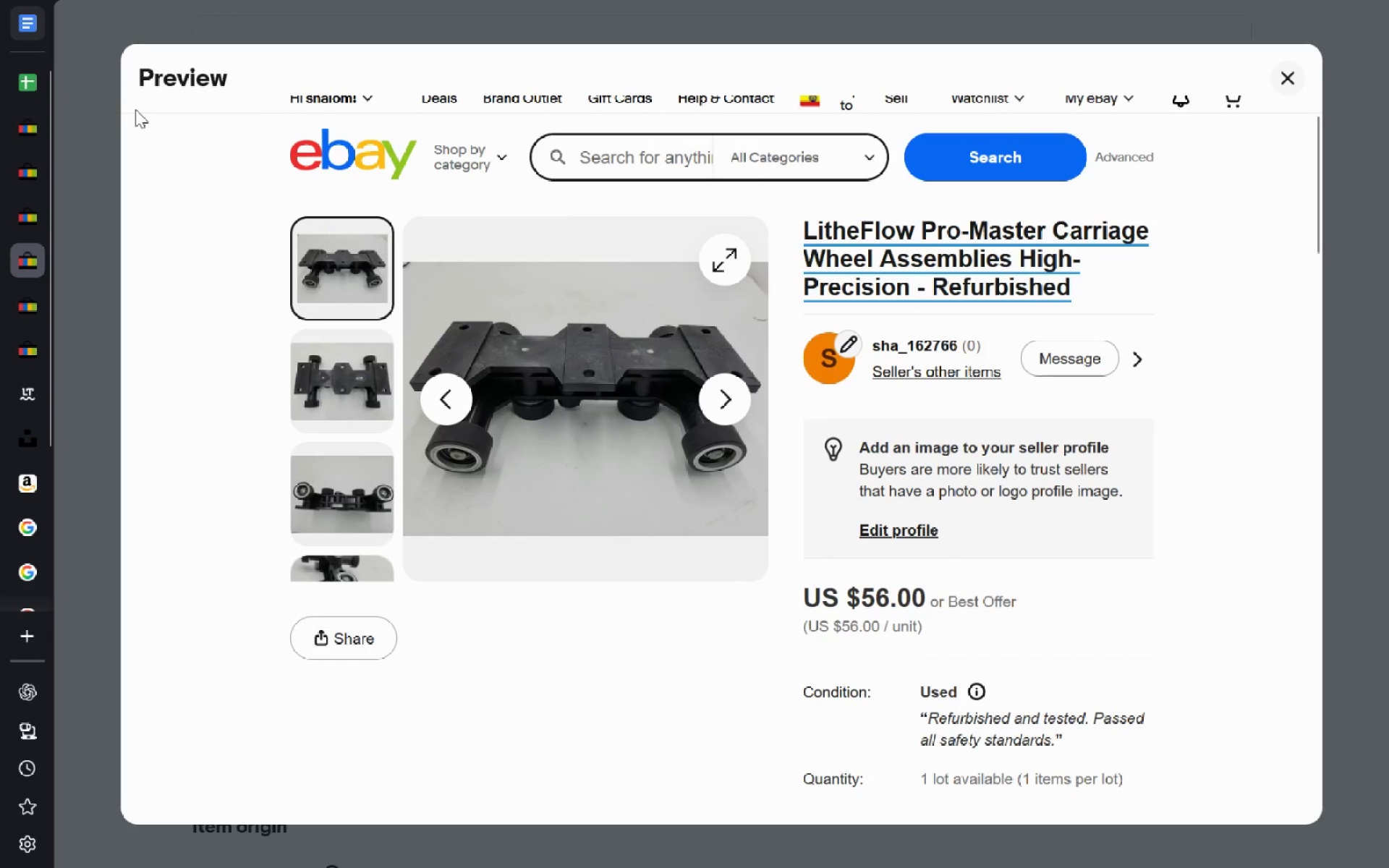 
left_click_drag(start_coordinate=[130, 50], to_coordinate=[1317, 821])
 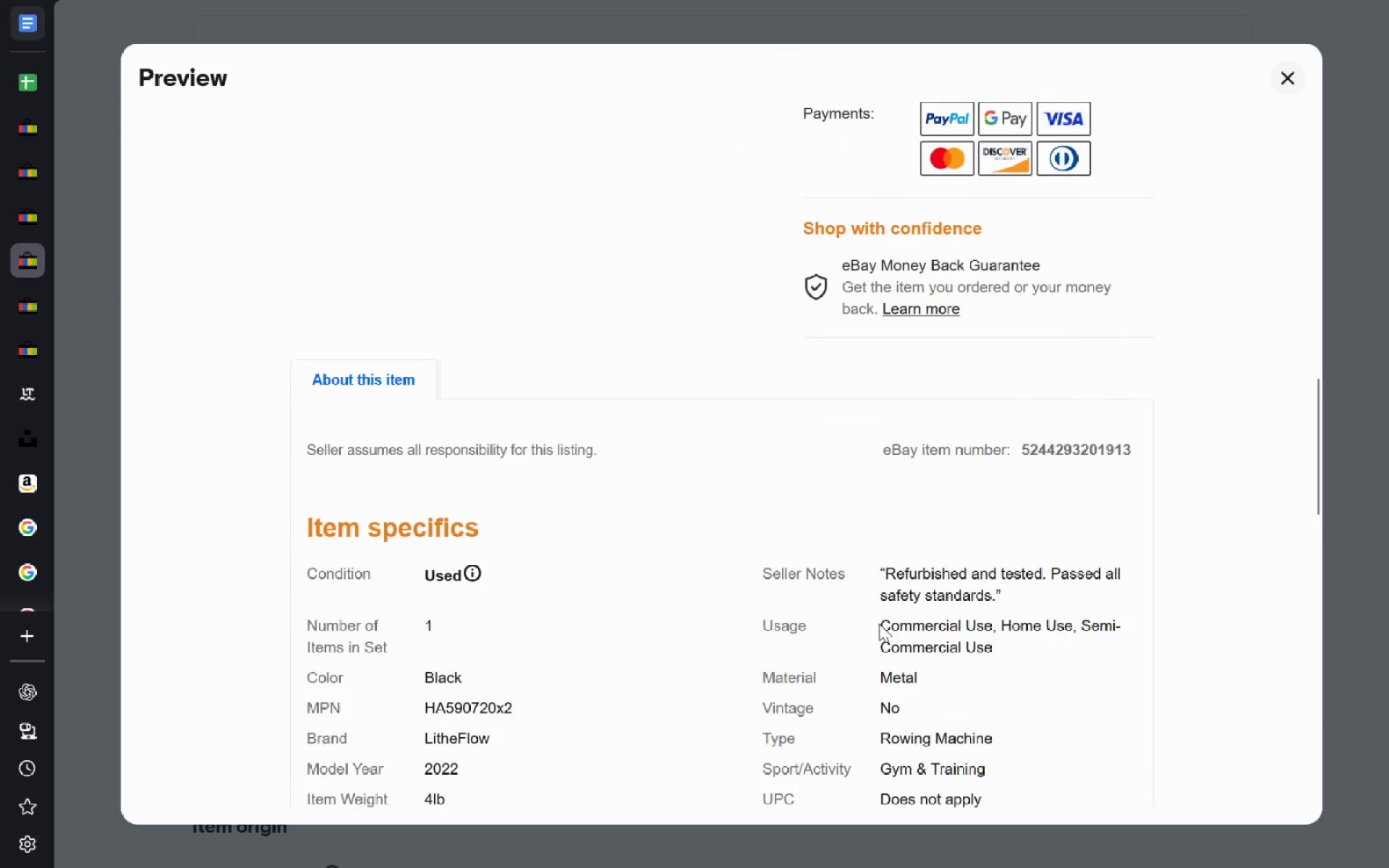 
wait(5.58)
 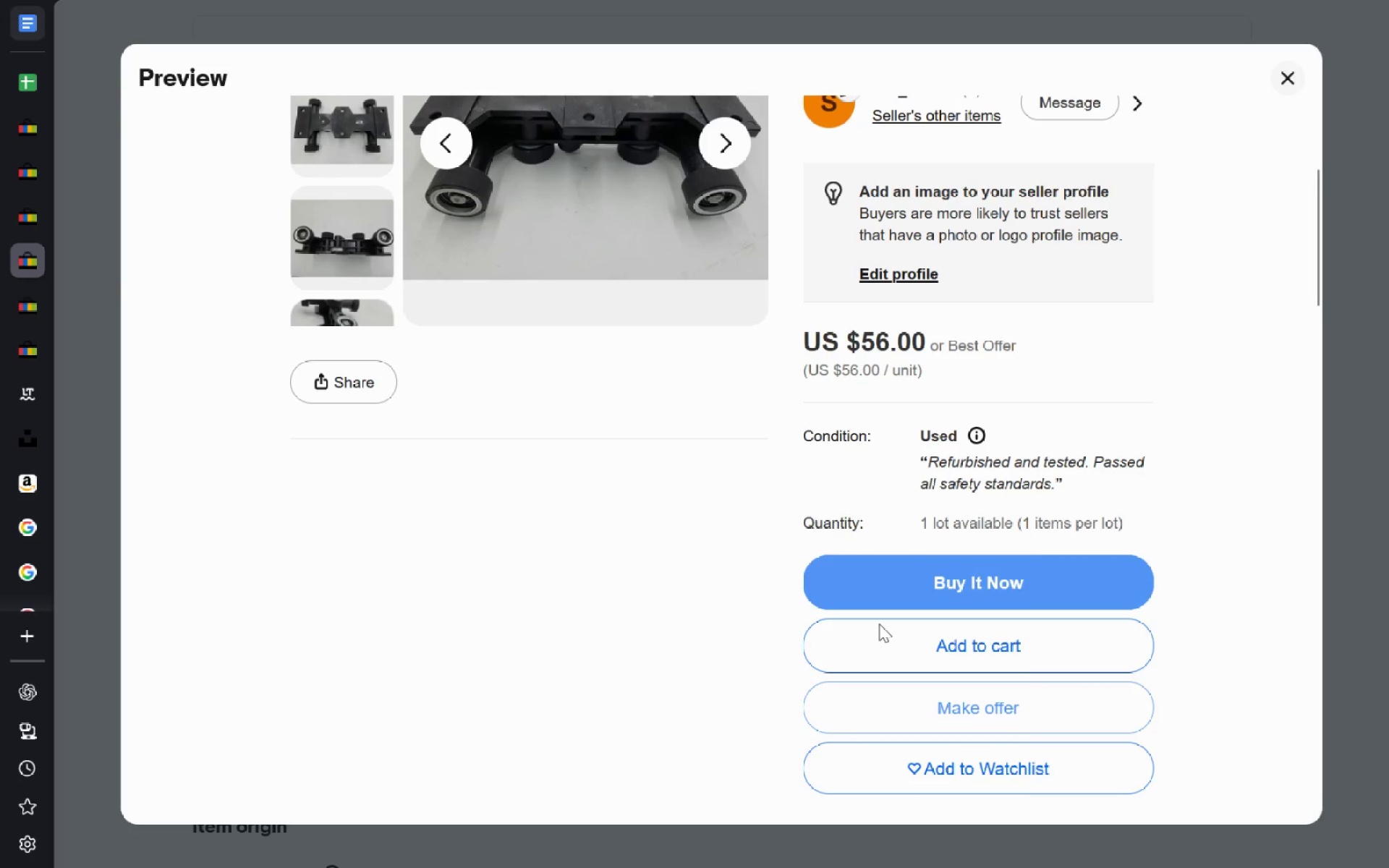 
key(Alt+Tab)
 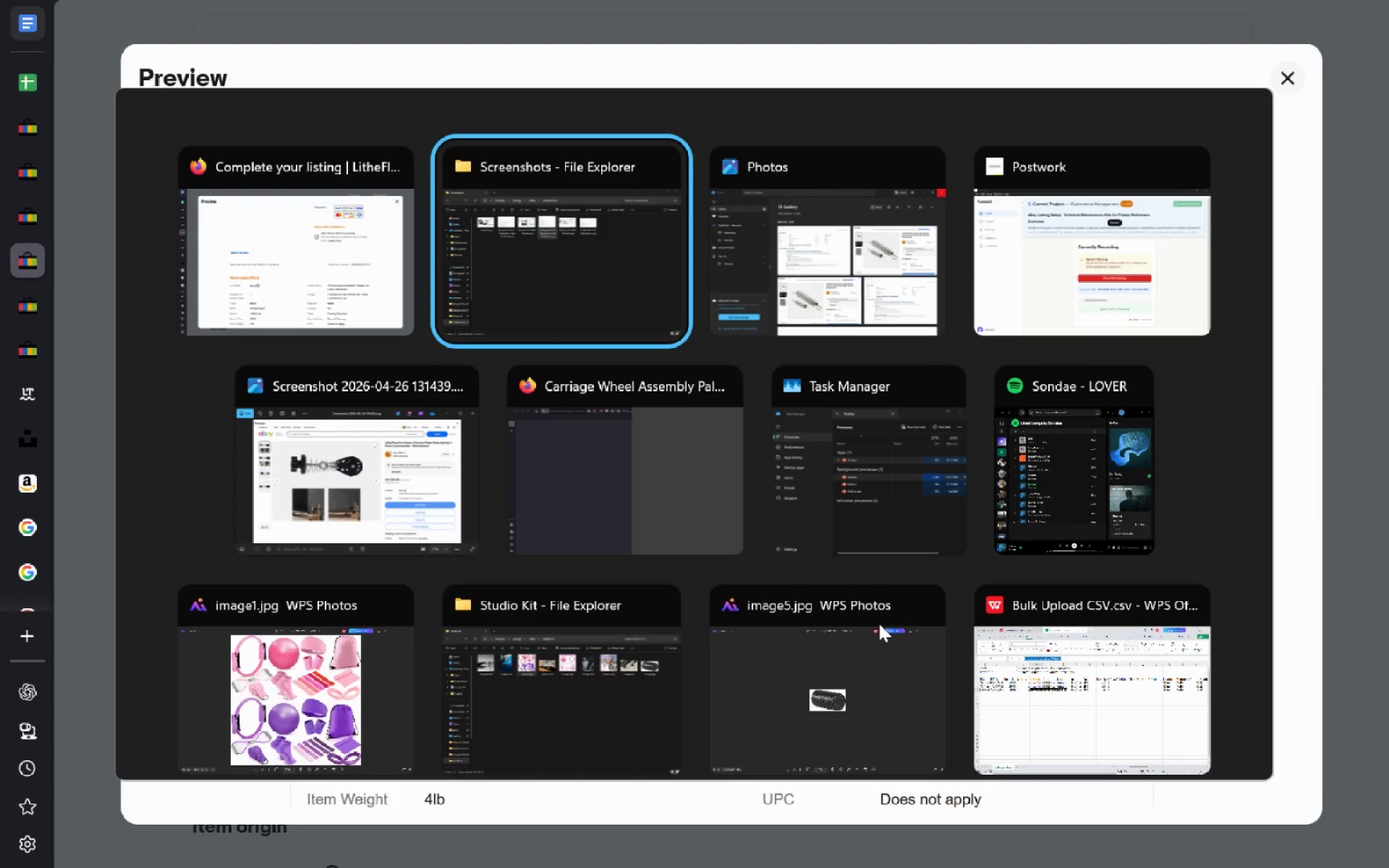 
key(Alt+Tab)
 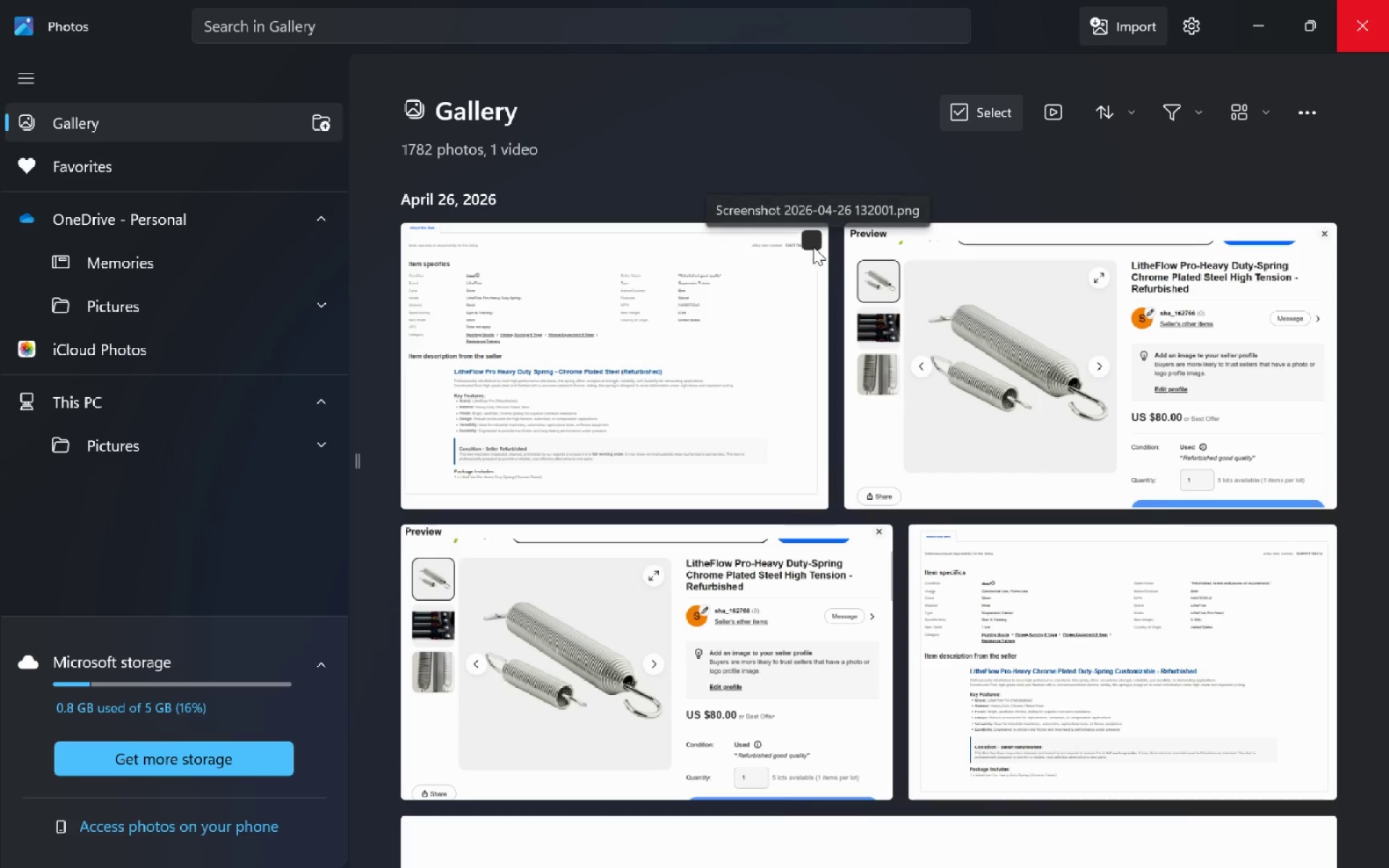 
key(Control+R)
 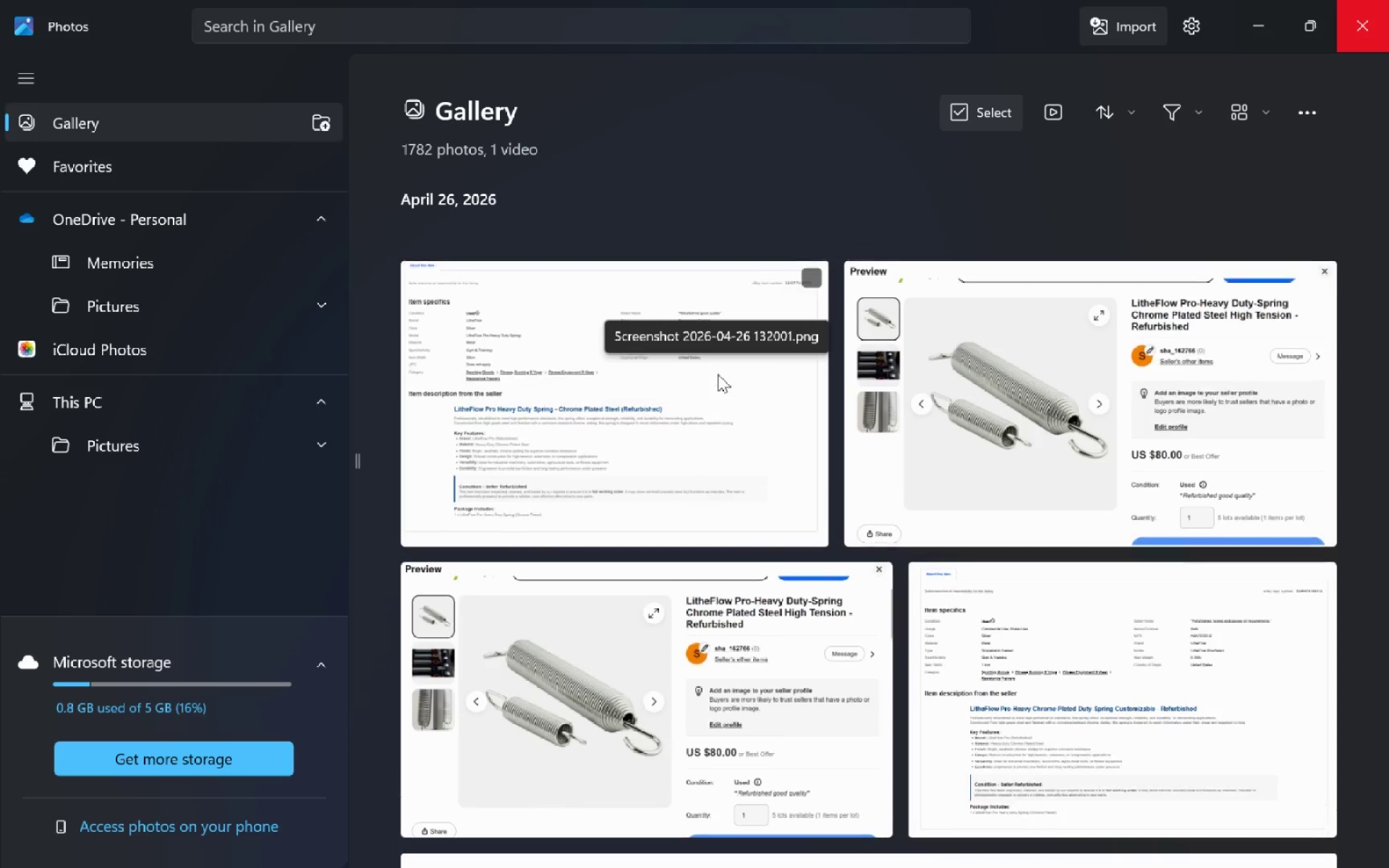 
key(Alt+AltLeft)
 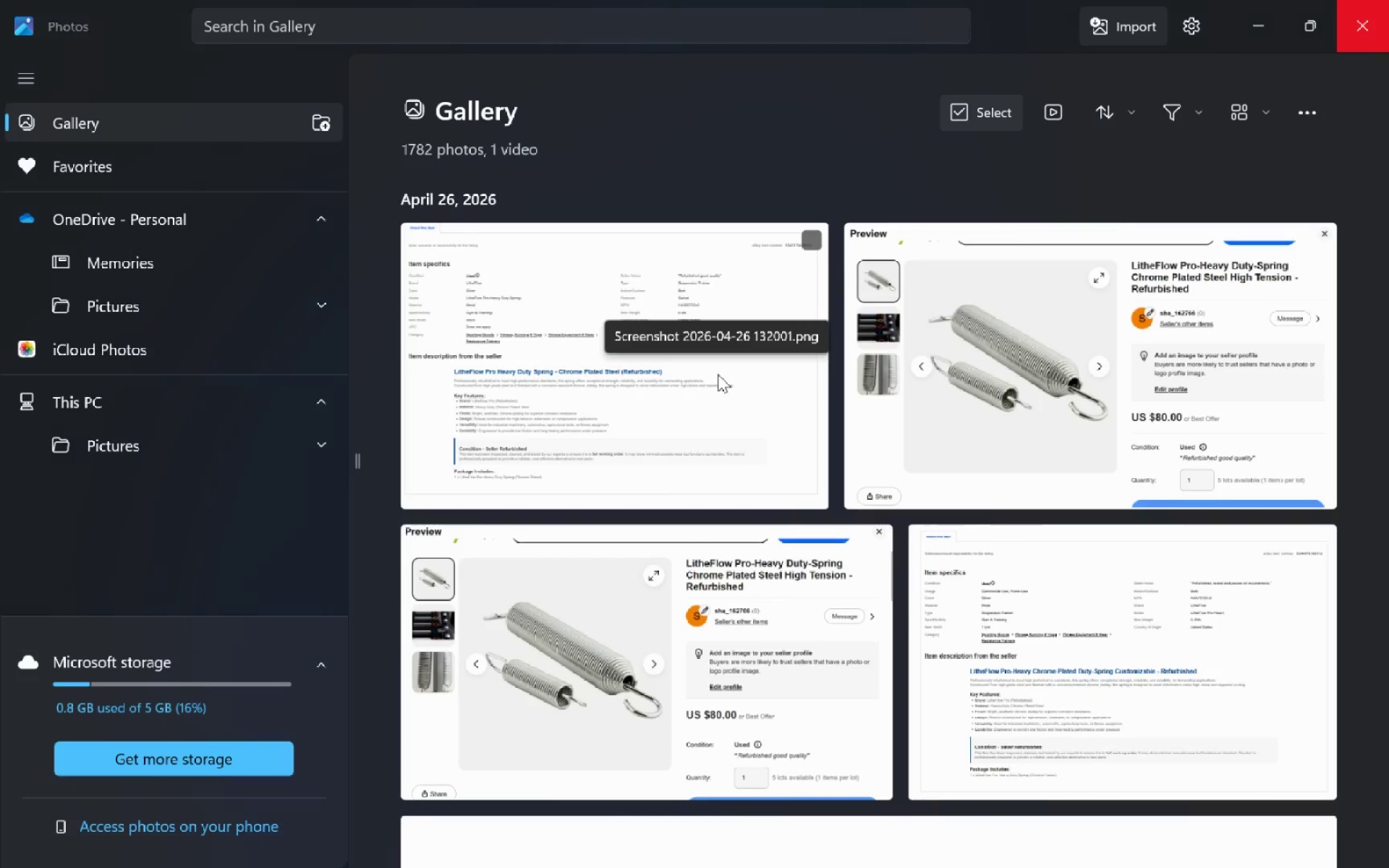 
key(Alt+Tab)
 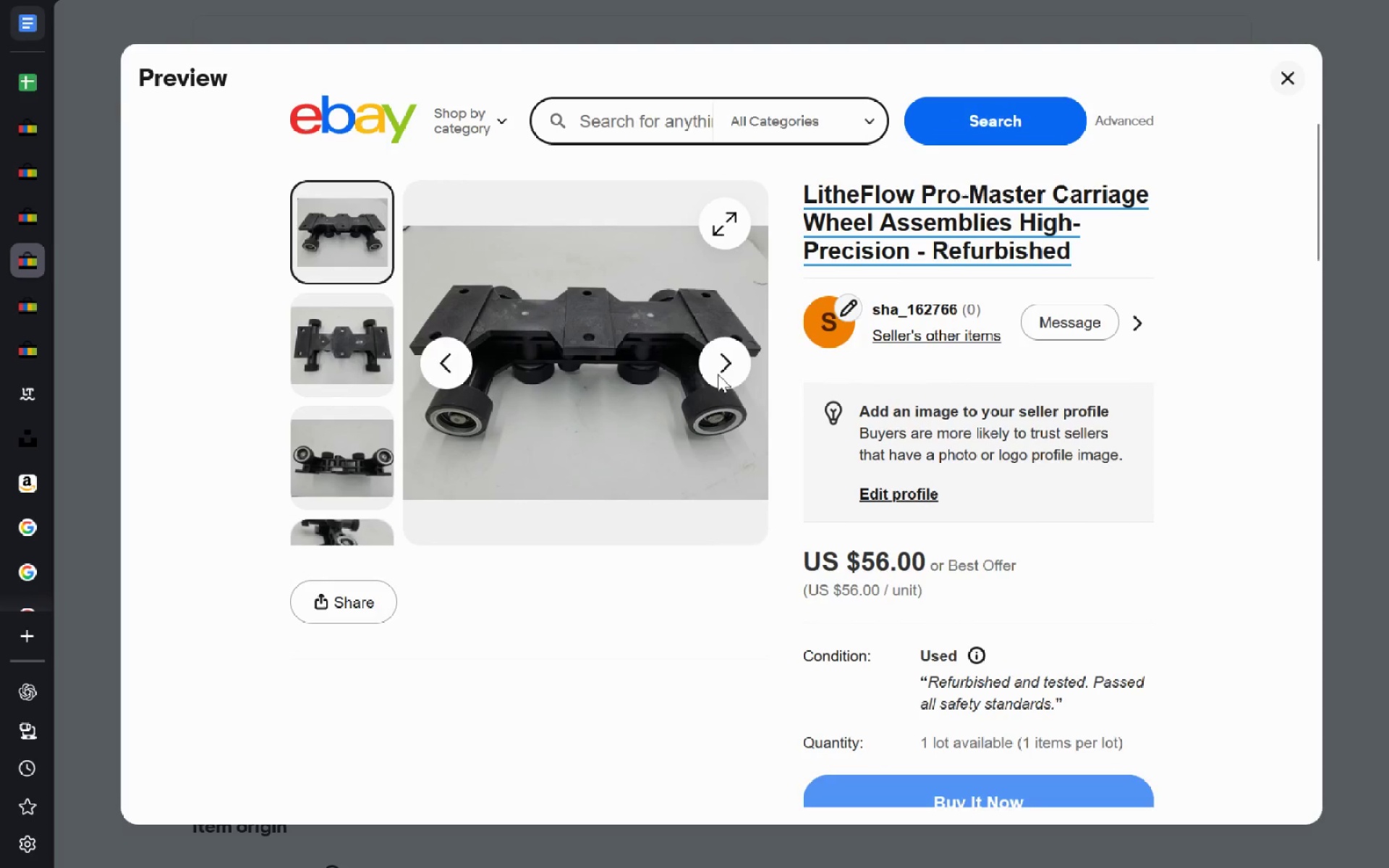 
hold_key(key=ControlLeft, duration=0.33)
 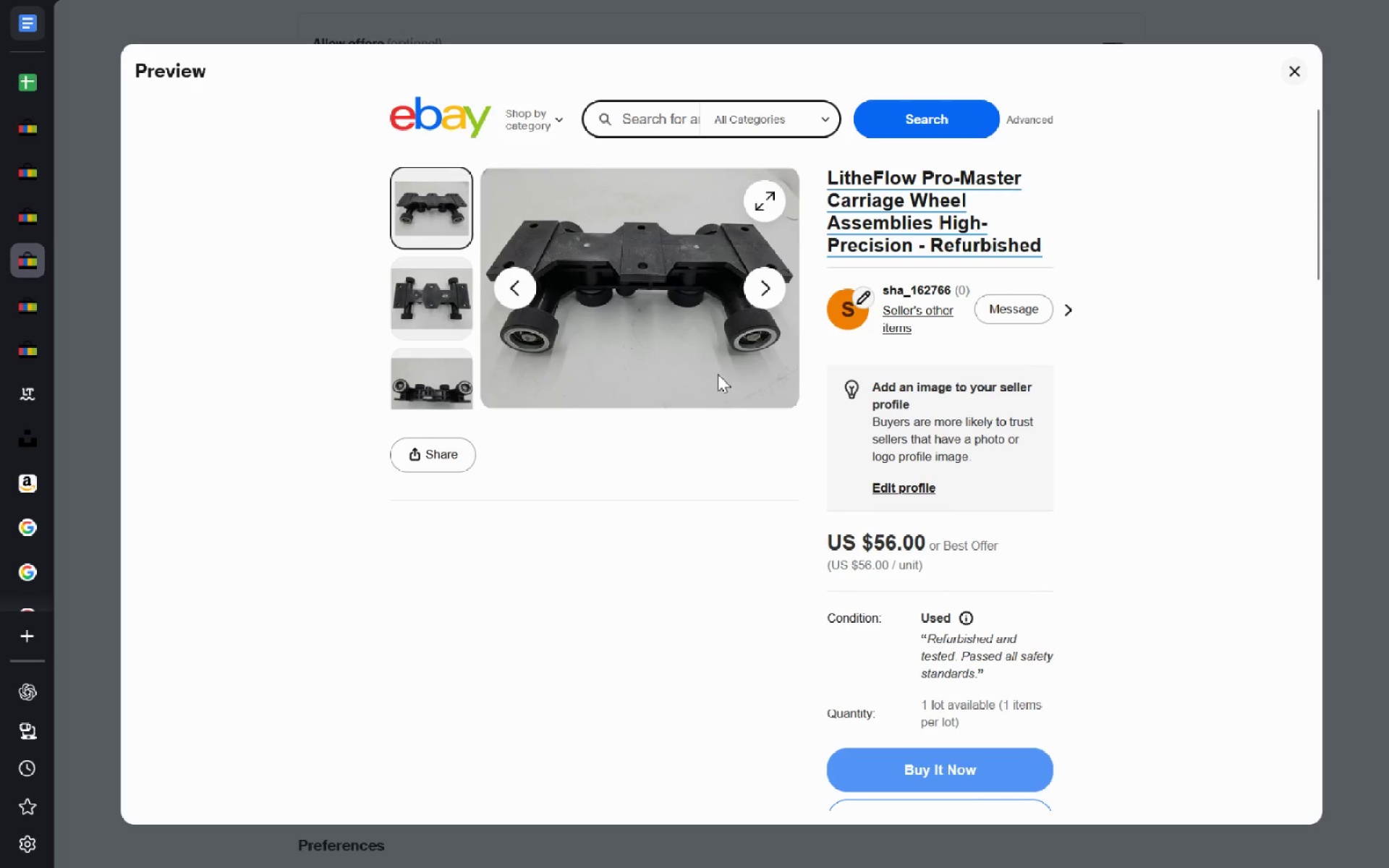 
key(Meta+MetaLeft)
 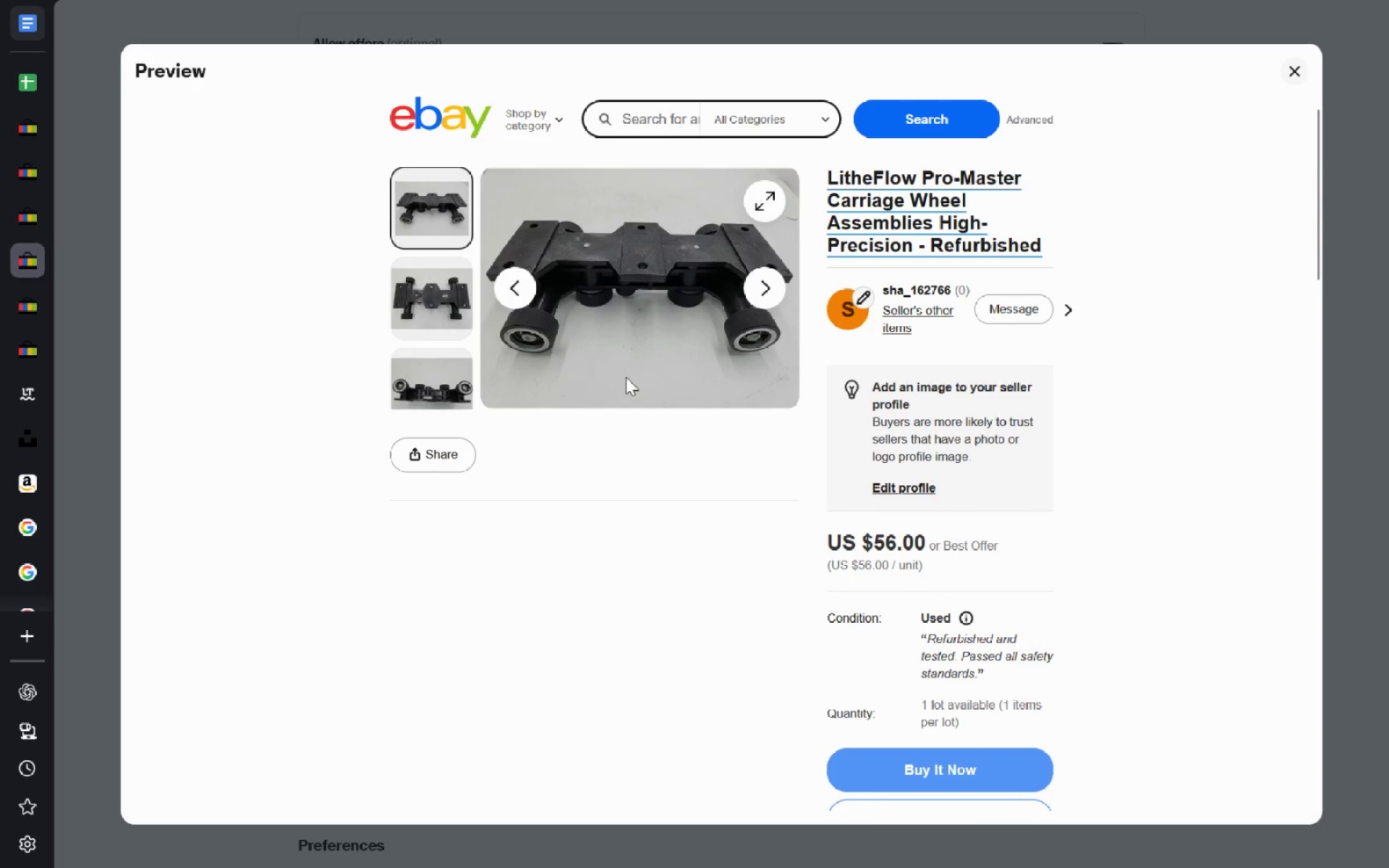 
key(Meta+Shift+ShiftLeft)
 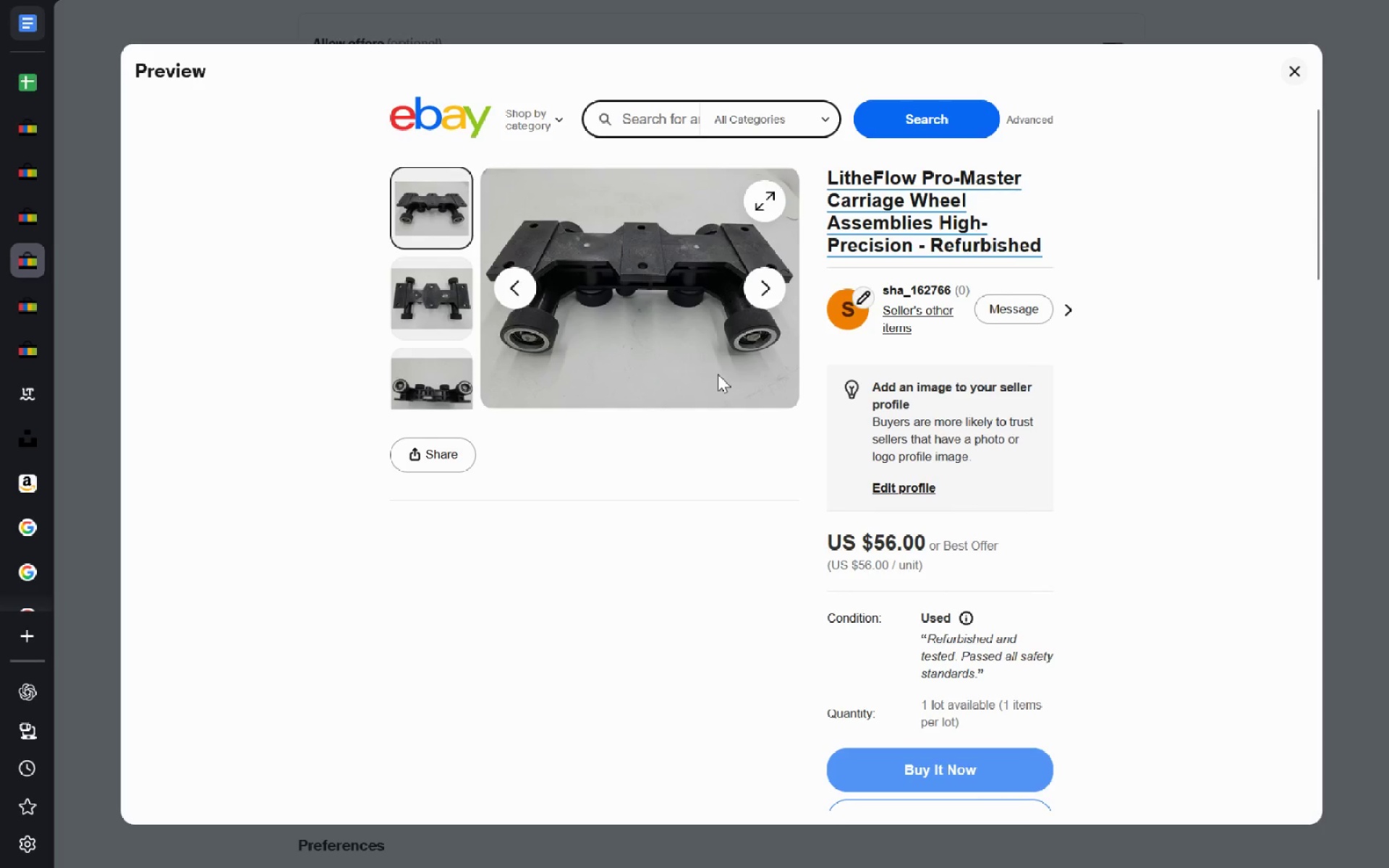 
left_click_drag(start_coordinate=[129, 54], to_coordinate=[1322, 799])
 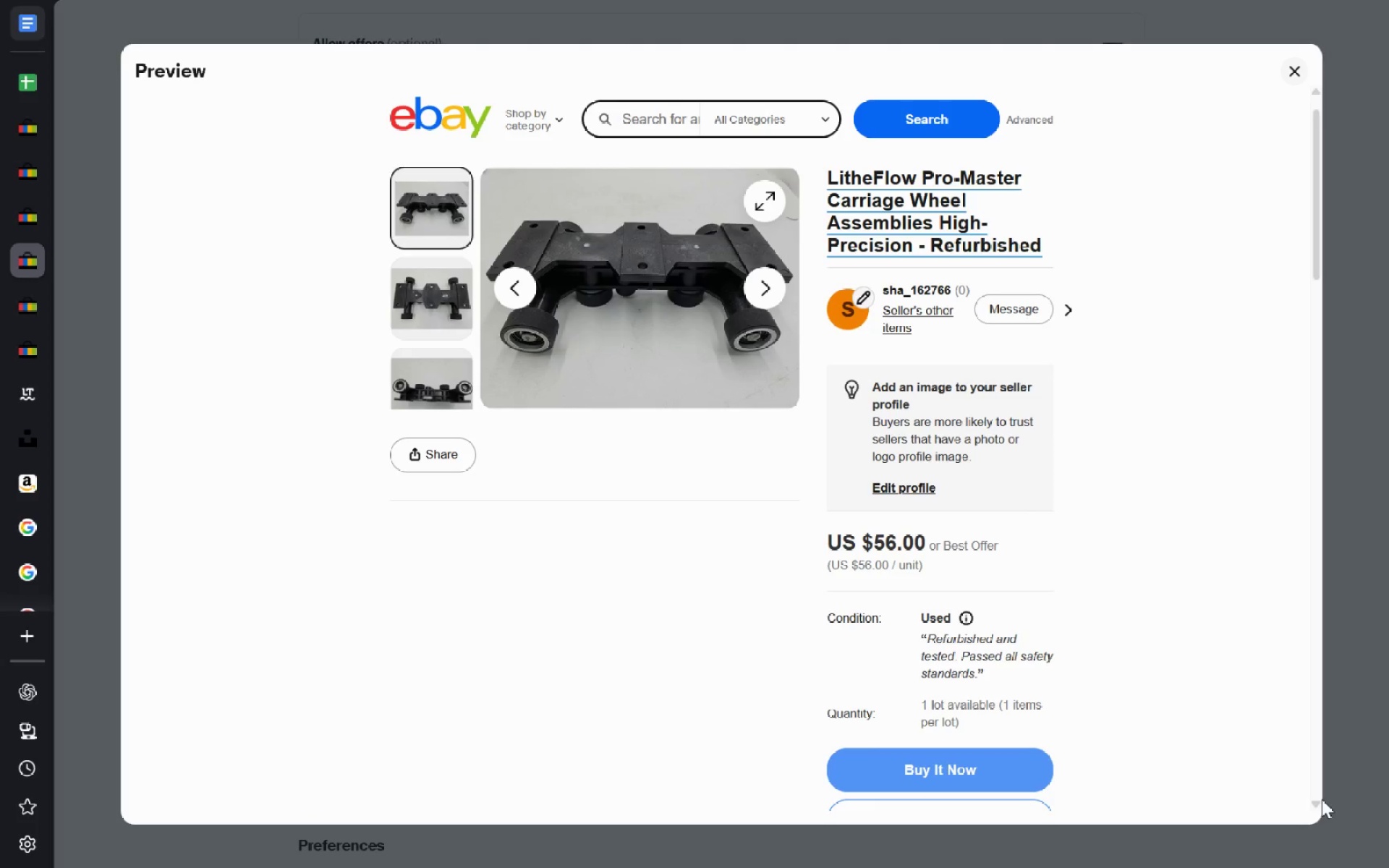 
key(Alt+AltLeft)
 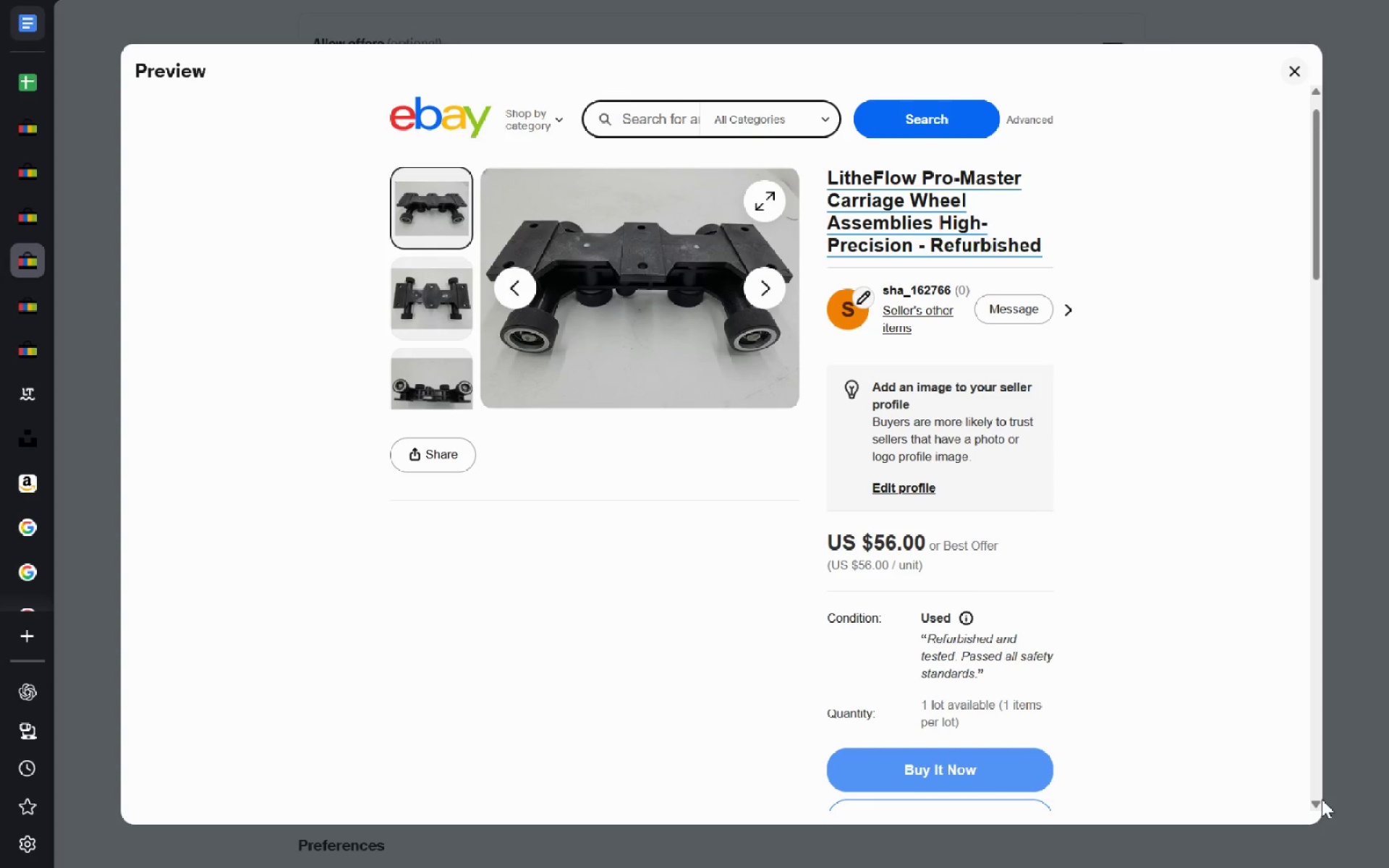 
key(Alt+Tab)
 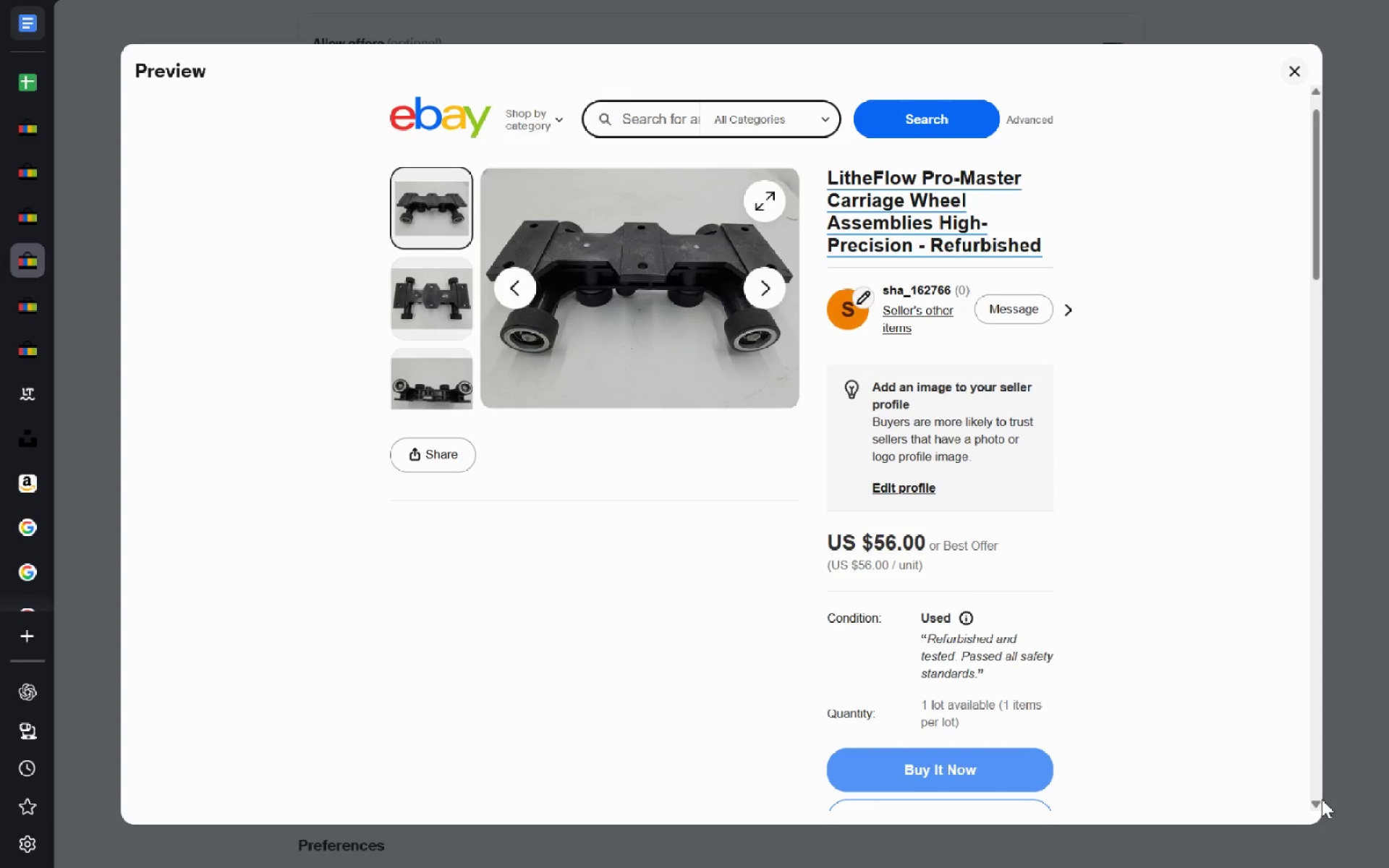 
key(Control+R)
 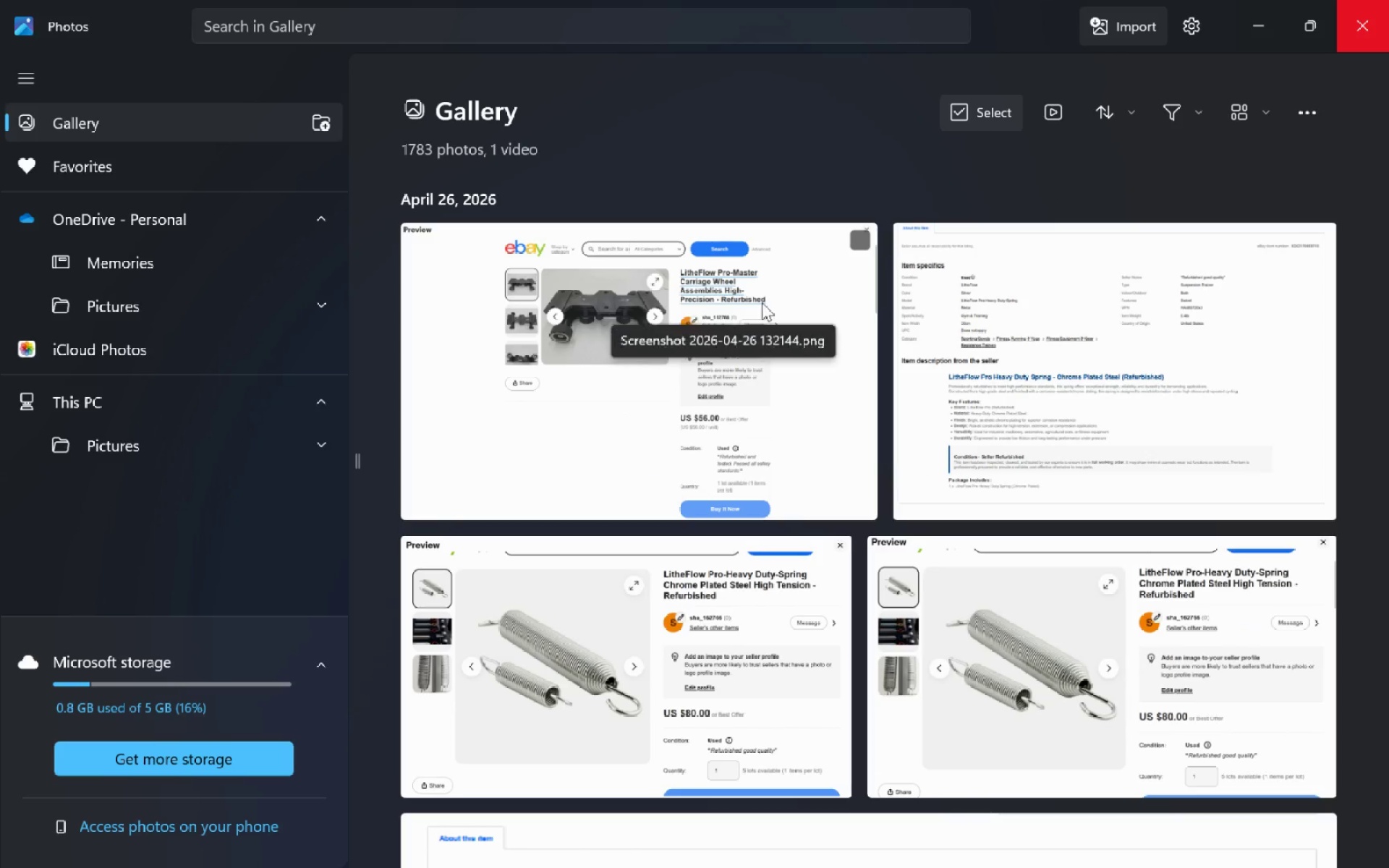 
right_click([698, 339])
 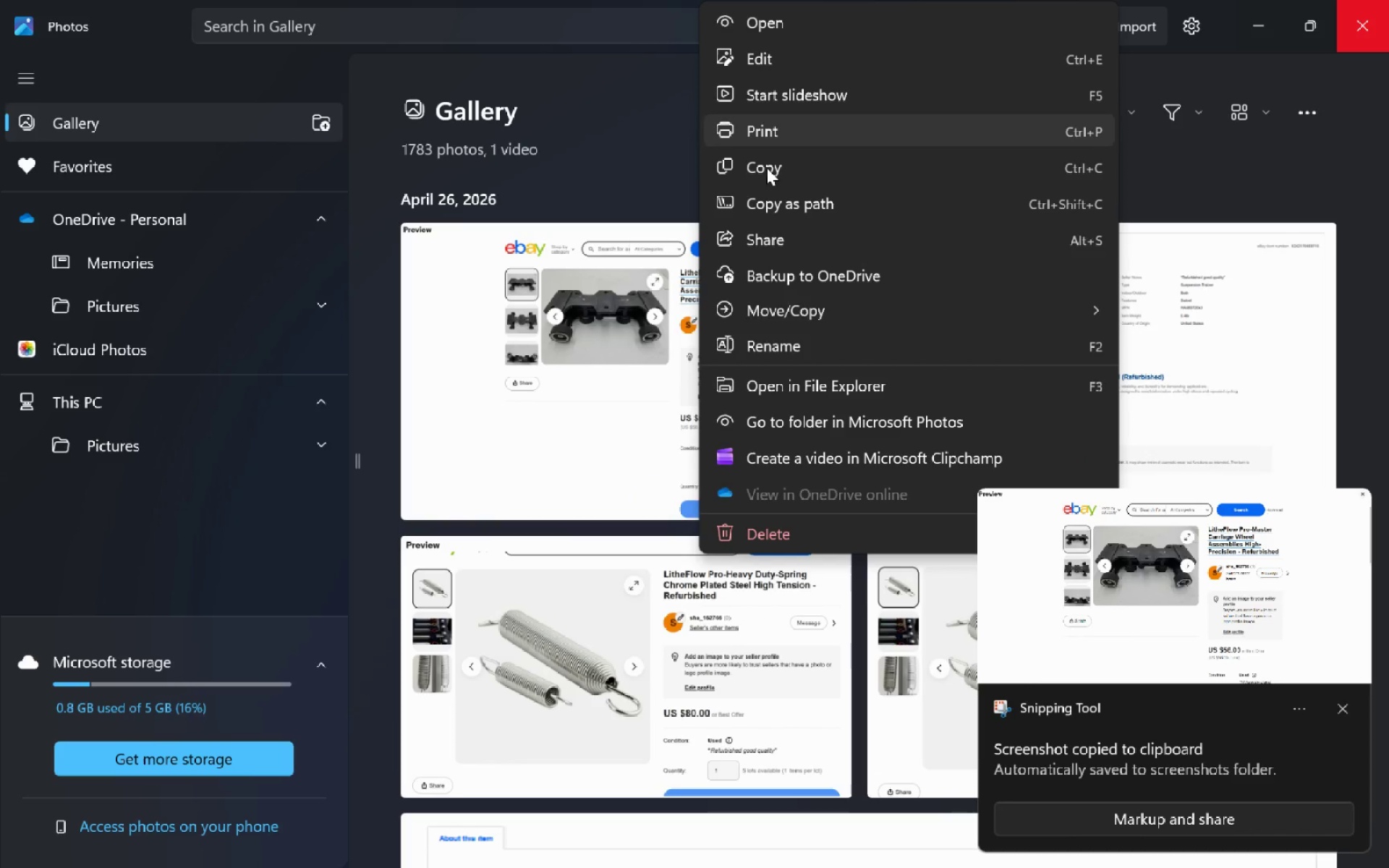 
left_click([764, 173])
 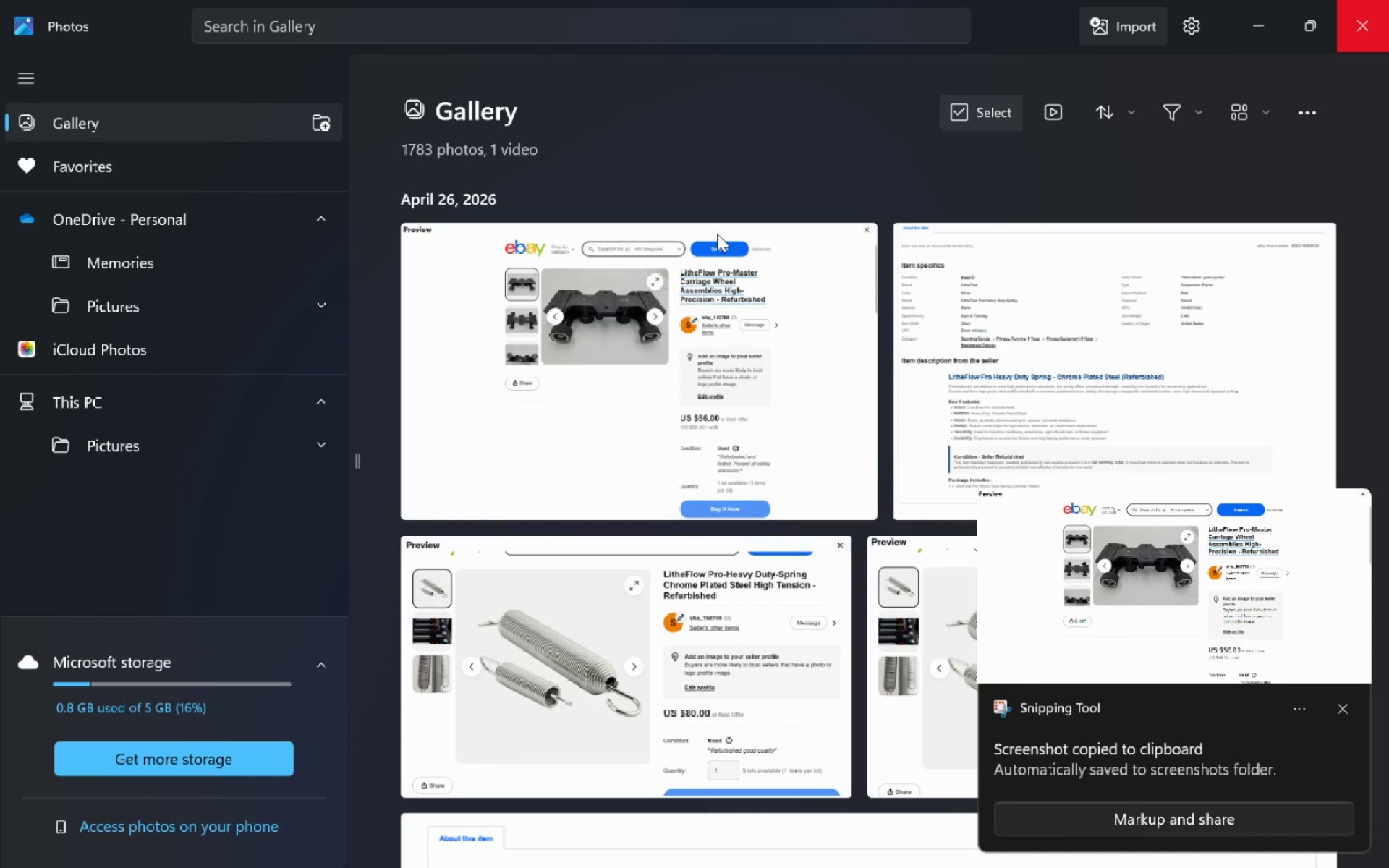 
key(Alt+AltLeft)
 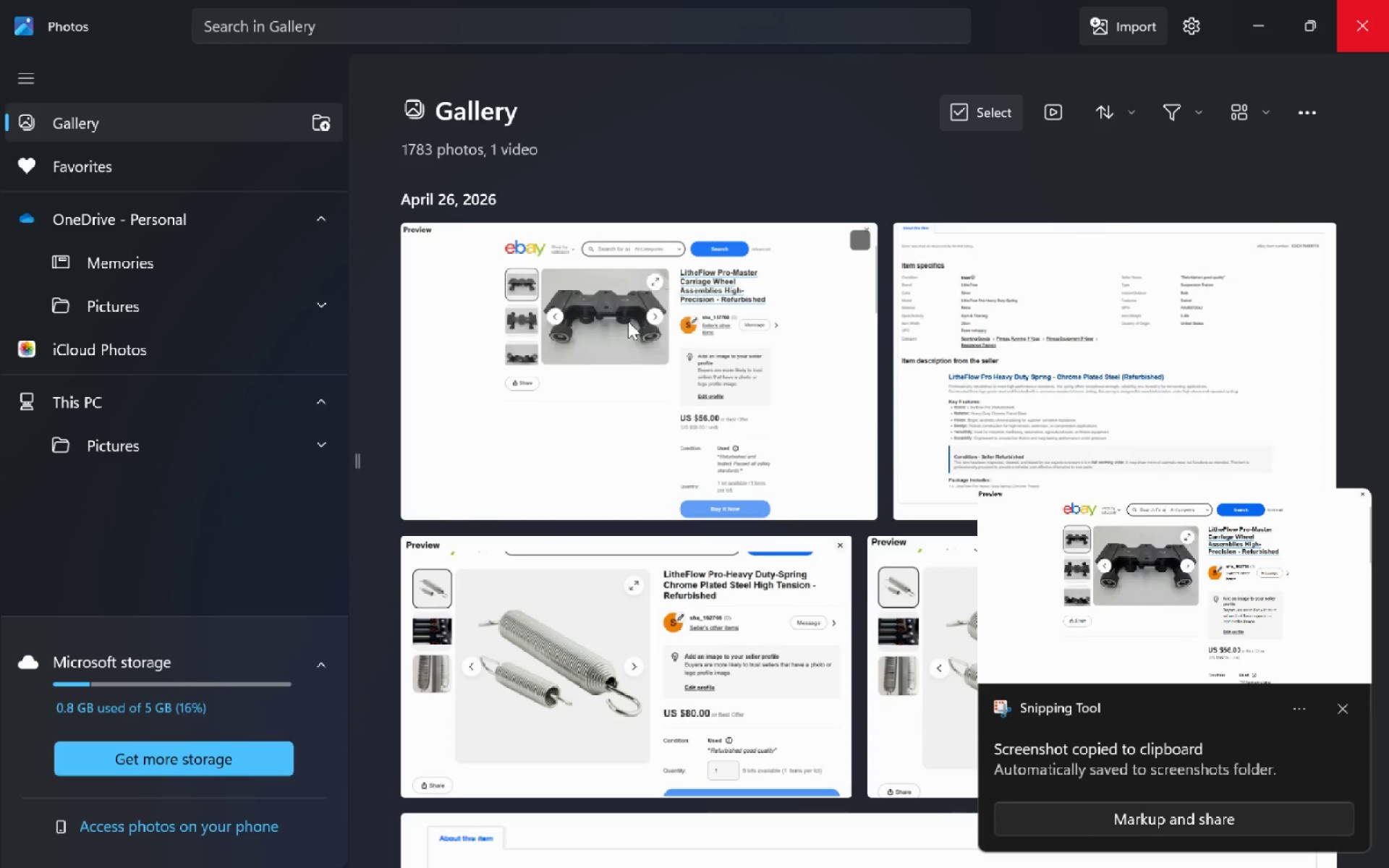 
key(Alt+Tab)
 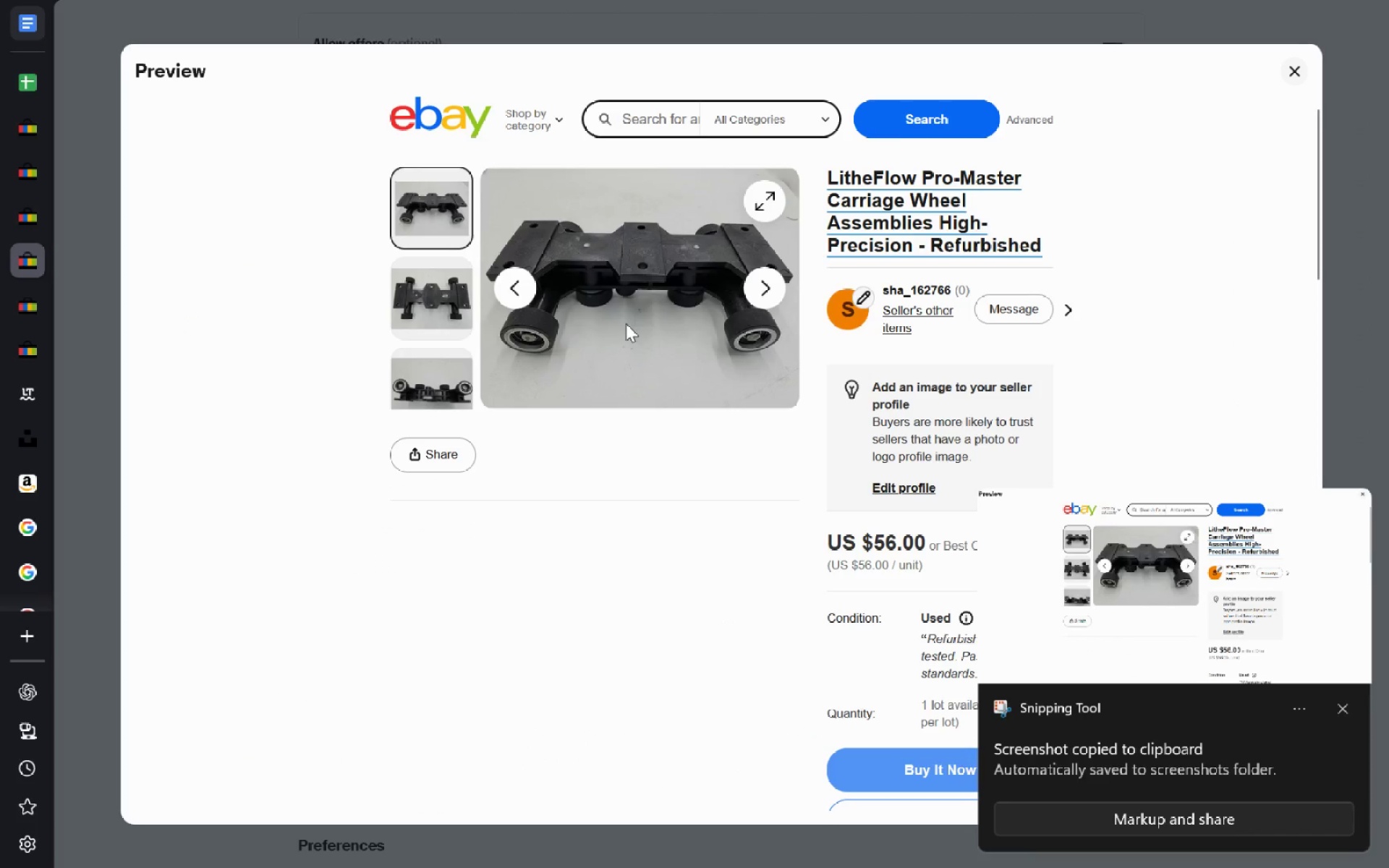 
key(Alt+Tab)
 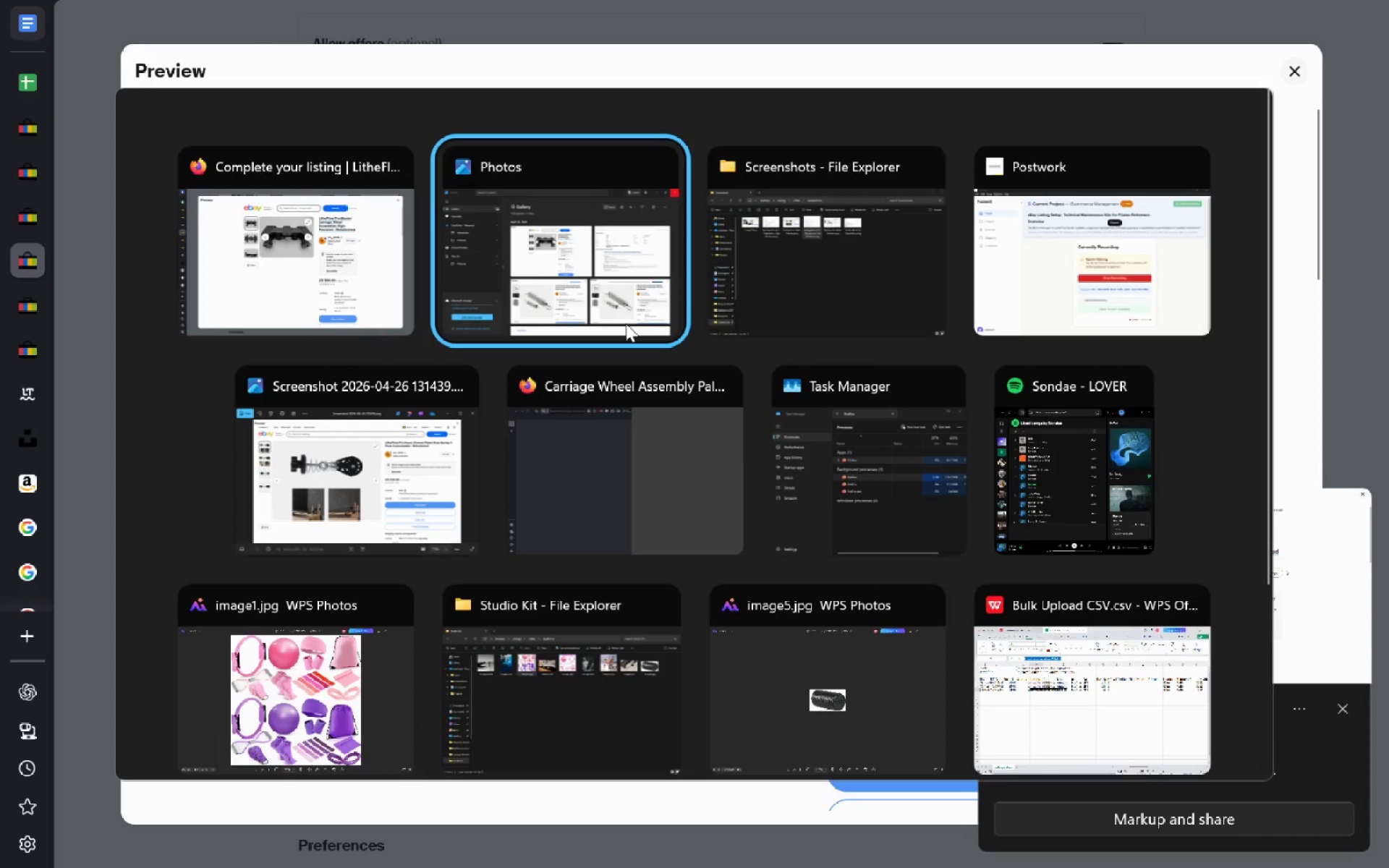 
key(Alt+Tab)
 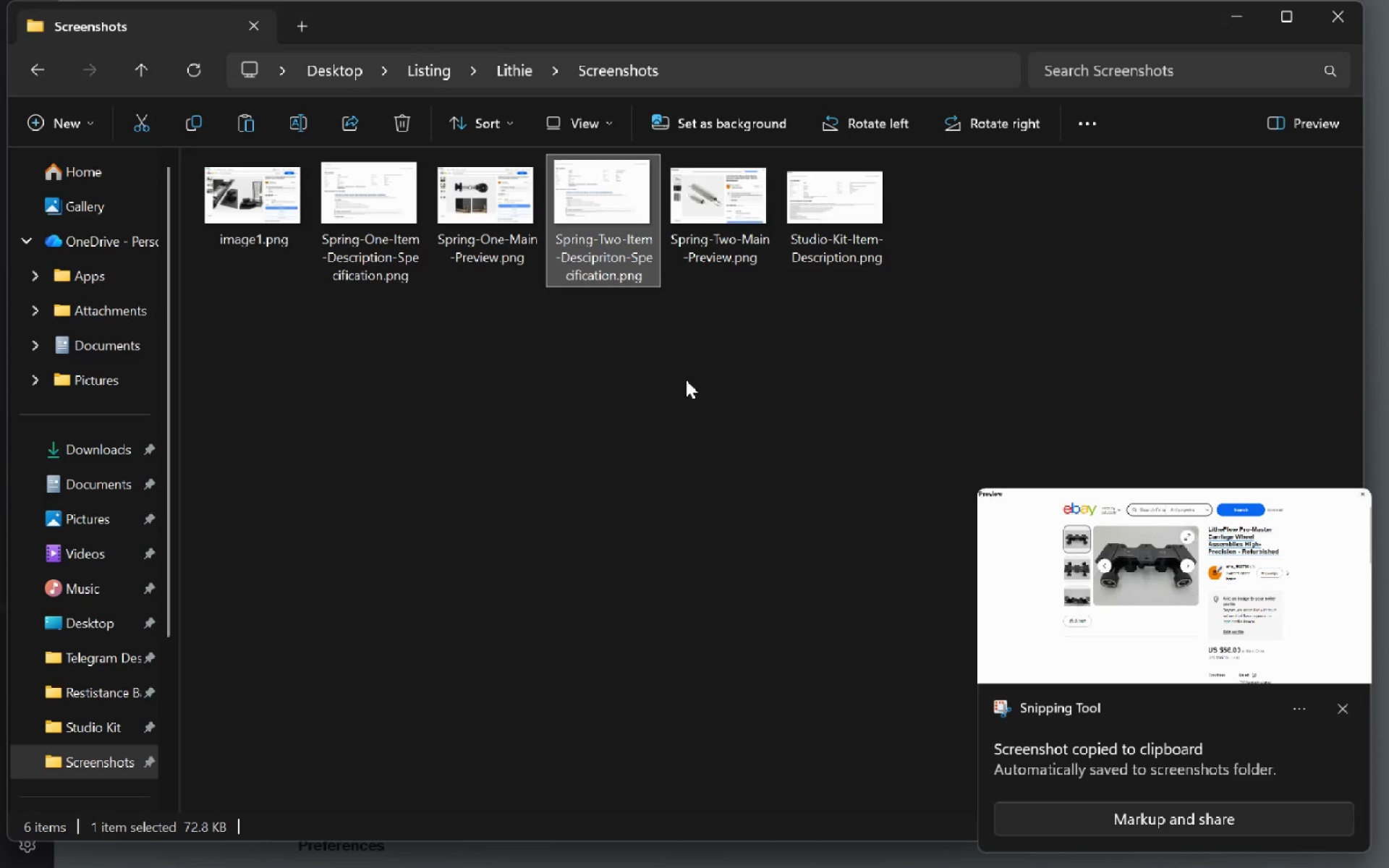 
left_click([686, 380])
 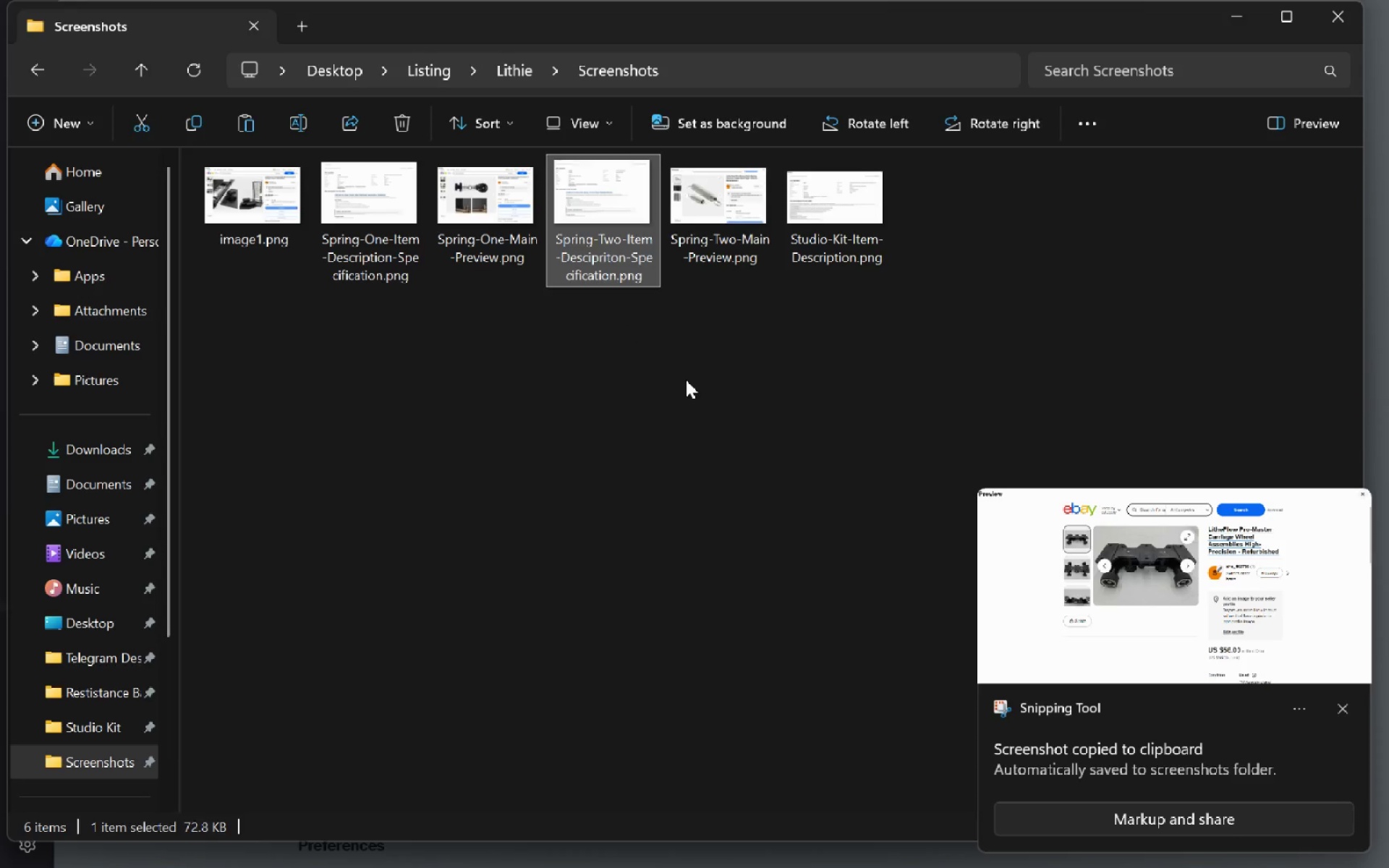 
key(Control+V)
 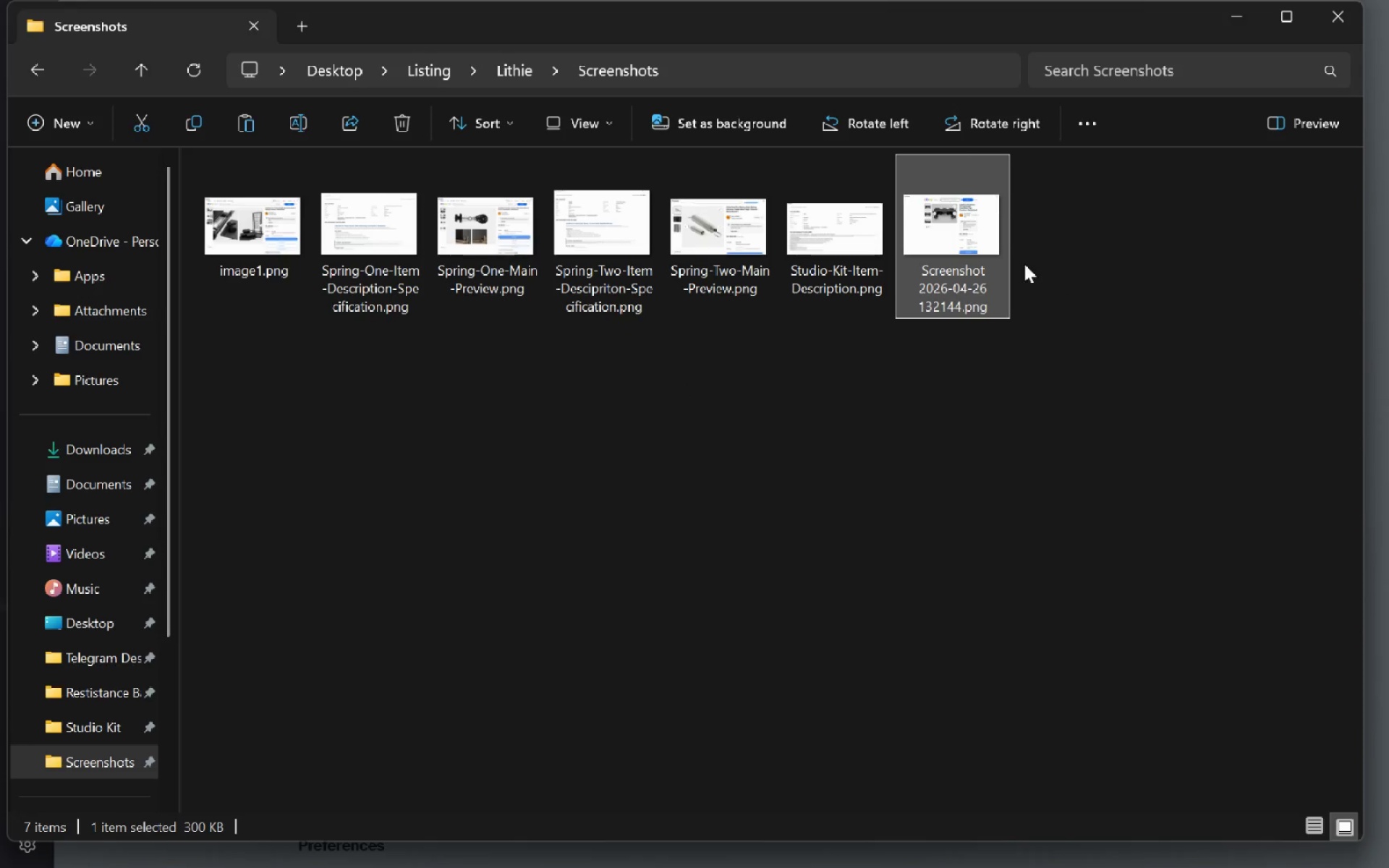 
left_click([953, 290])
 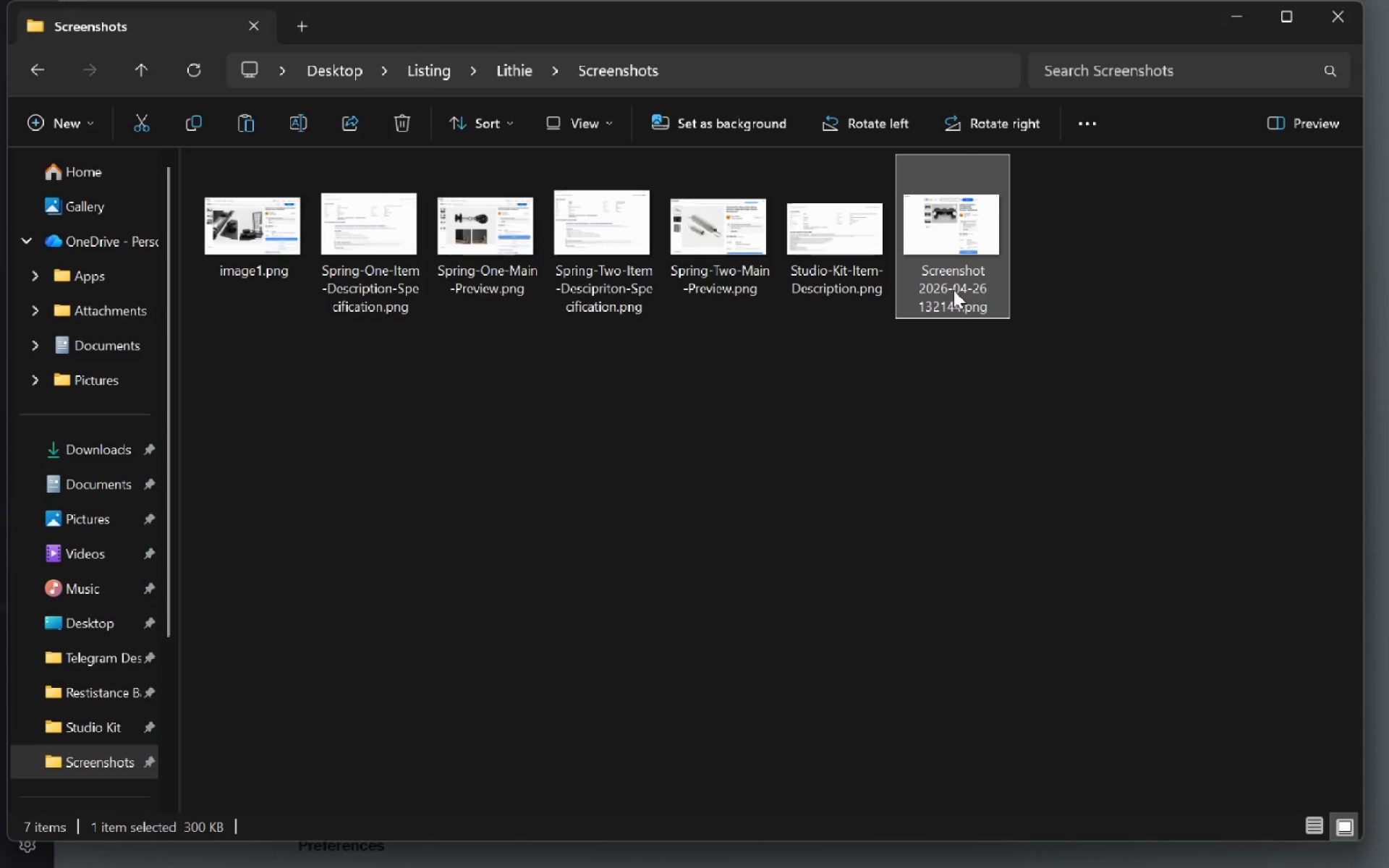 
key(F1)
 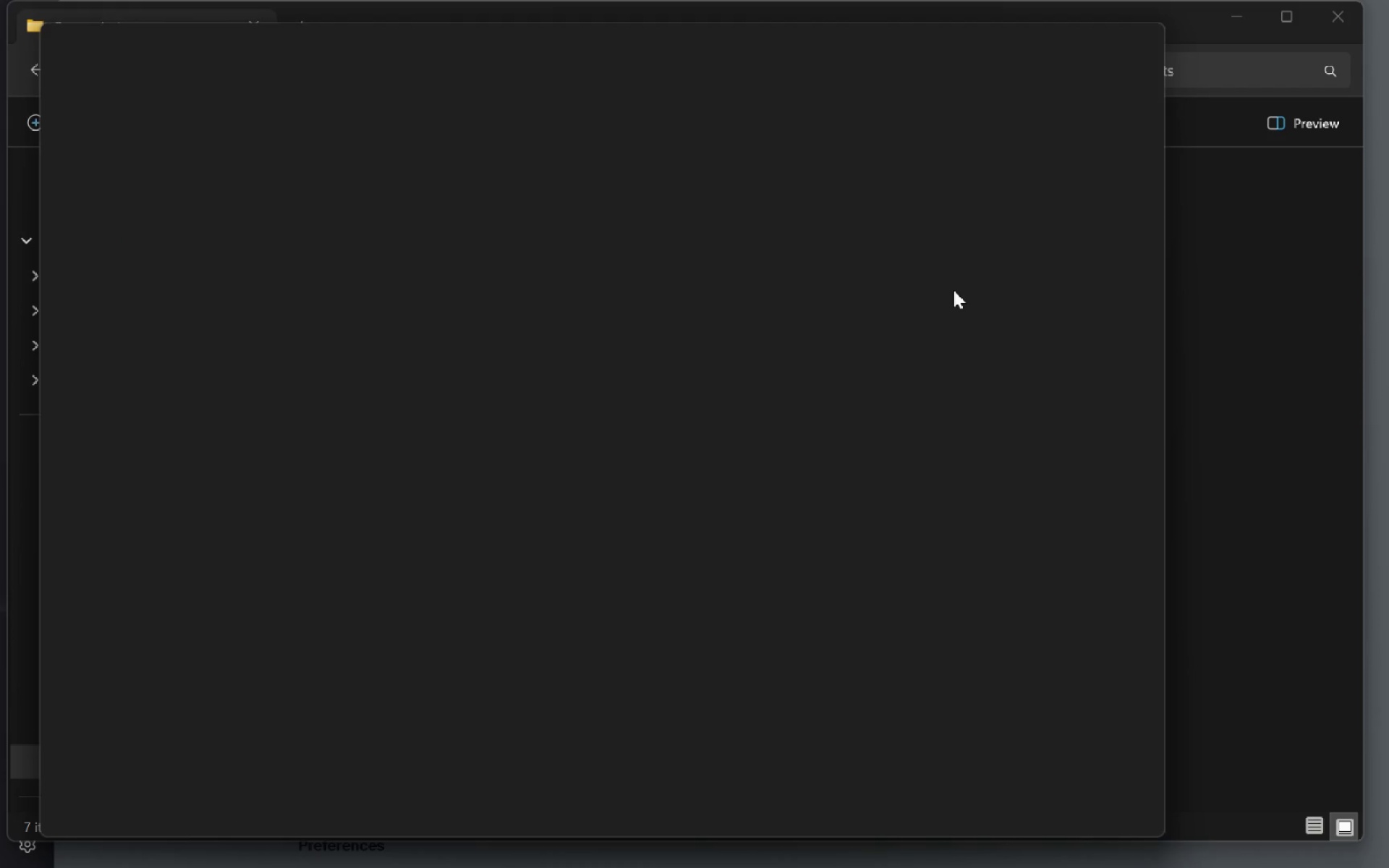 
left_click([1141, 35])
 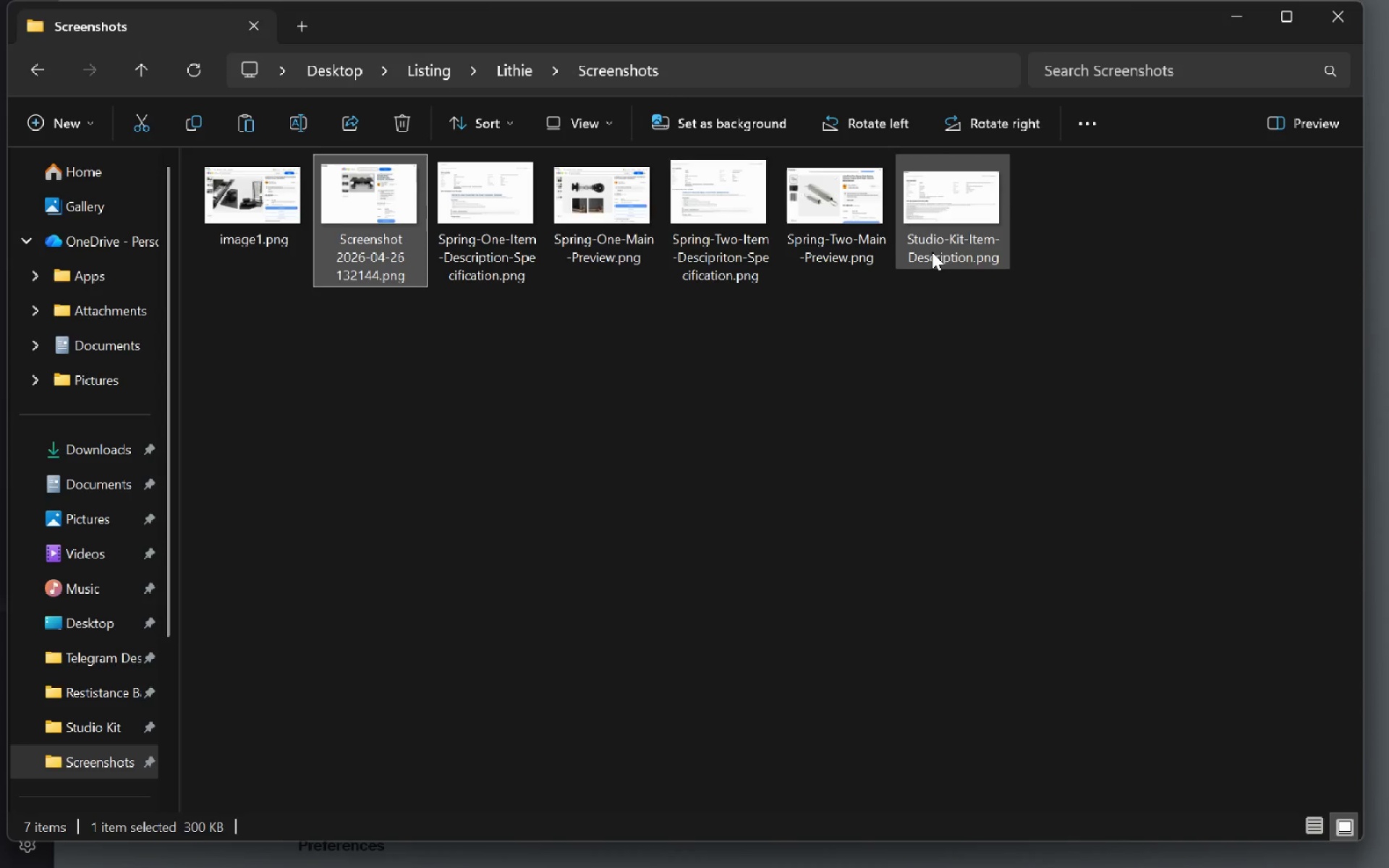 
type([F2]Roller-One)
 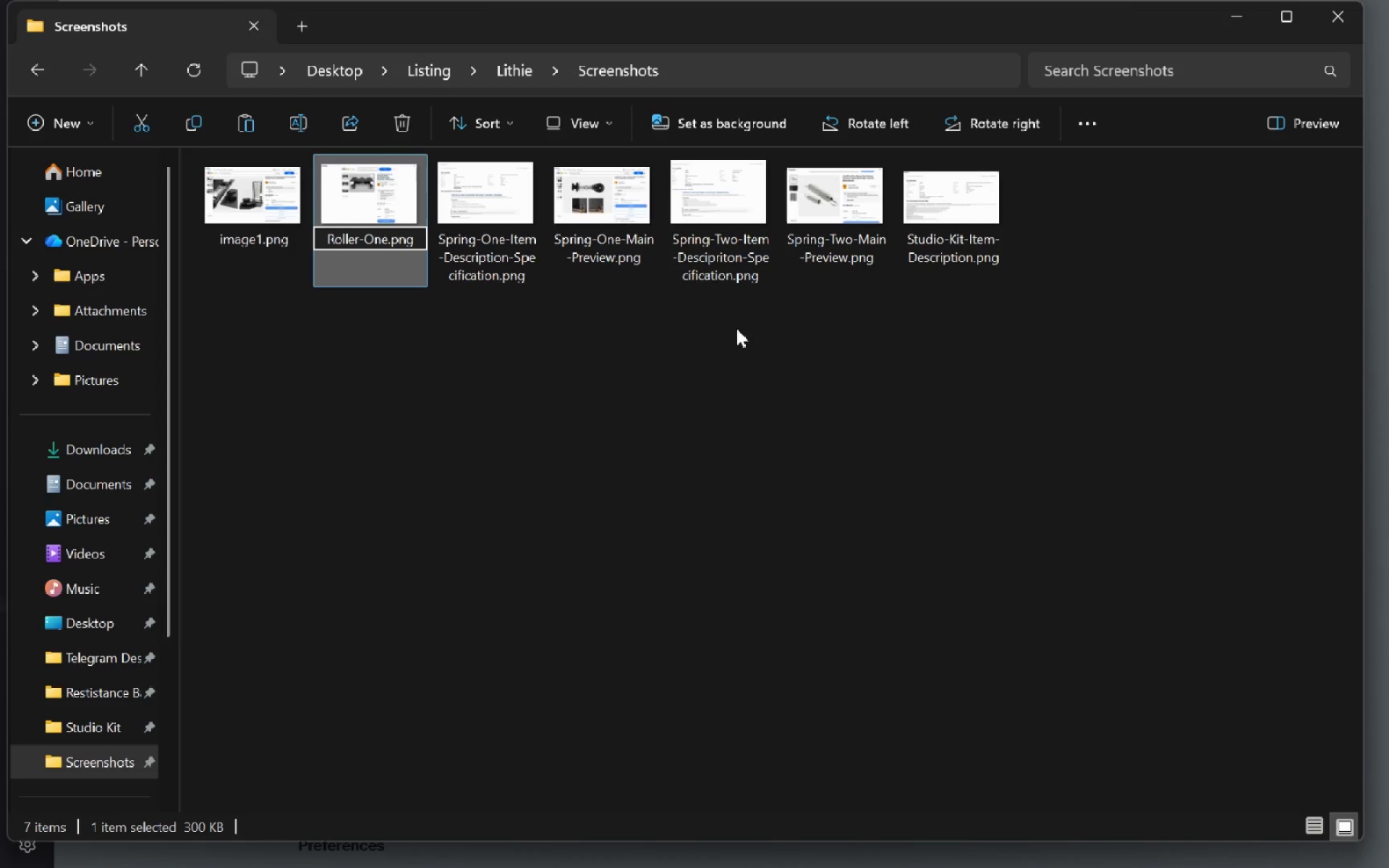 
key(Control+Backspace)
 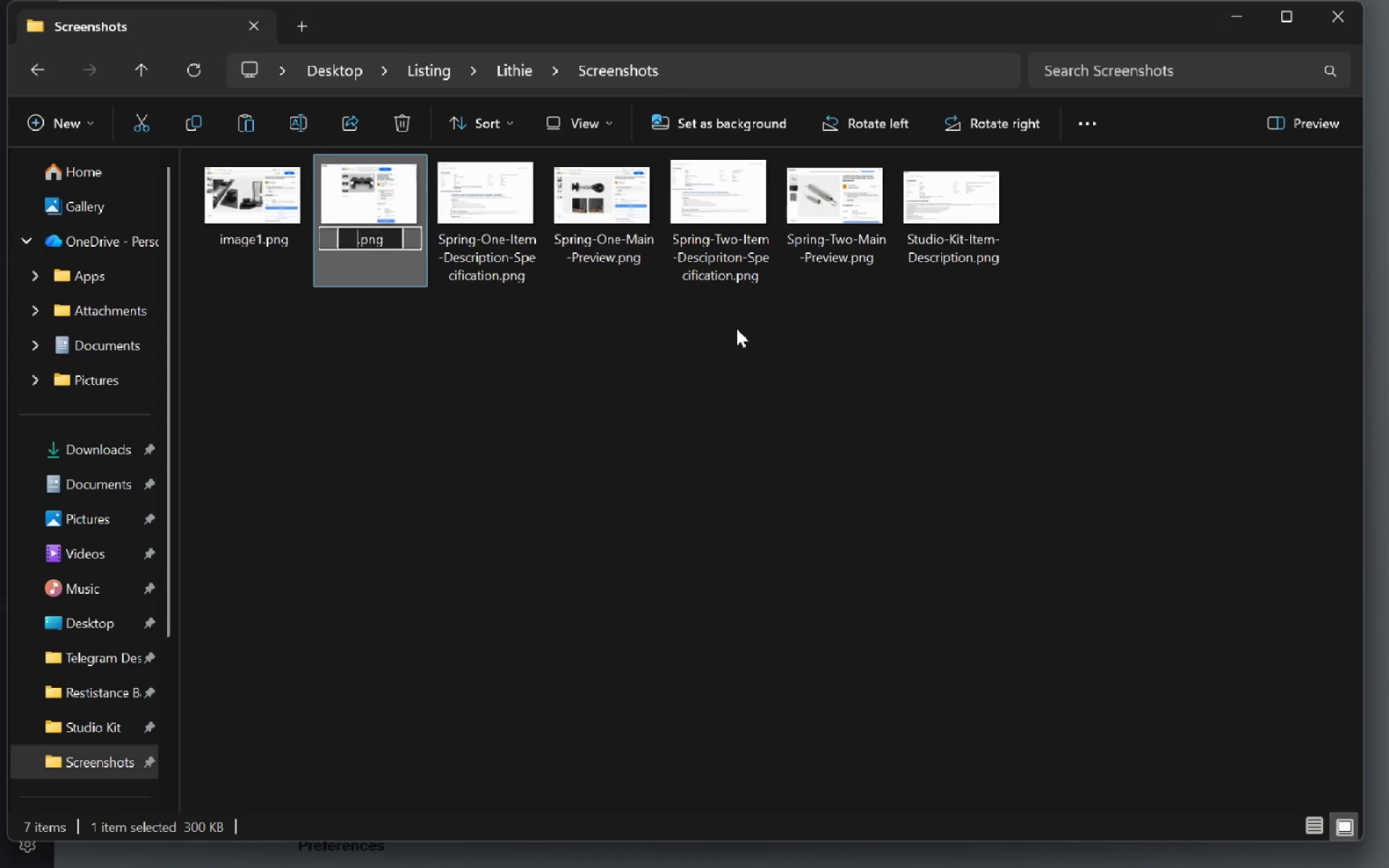 
key(Control+Backspace)
 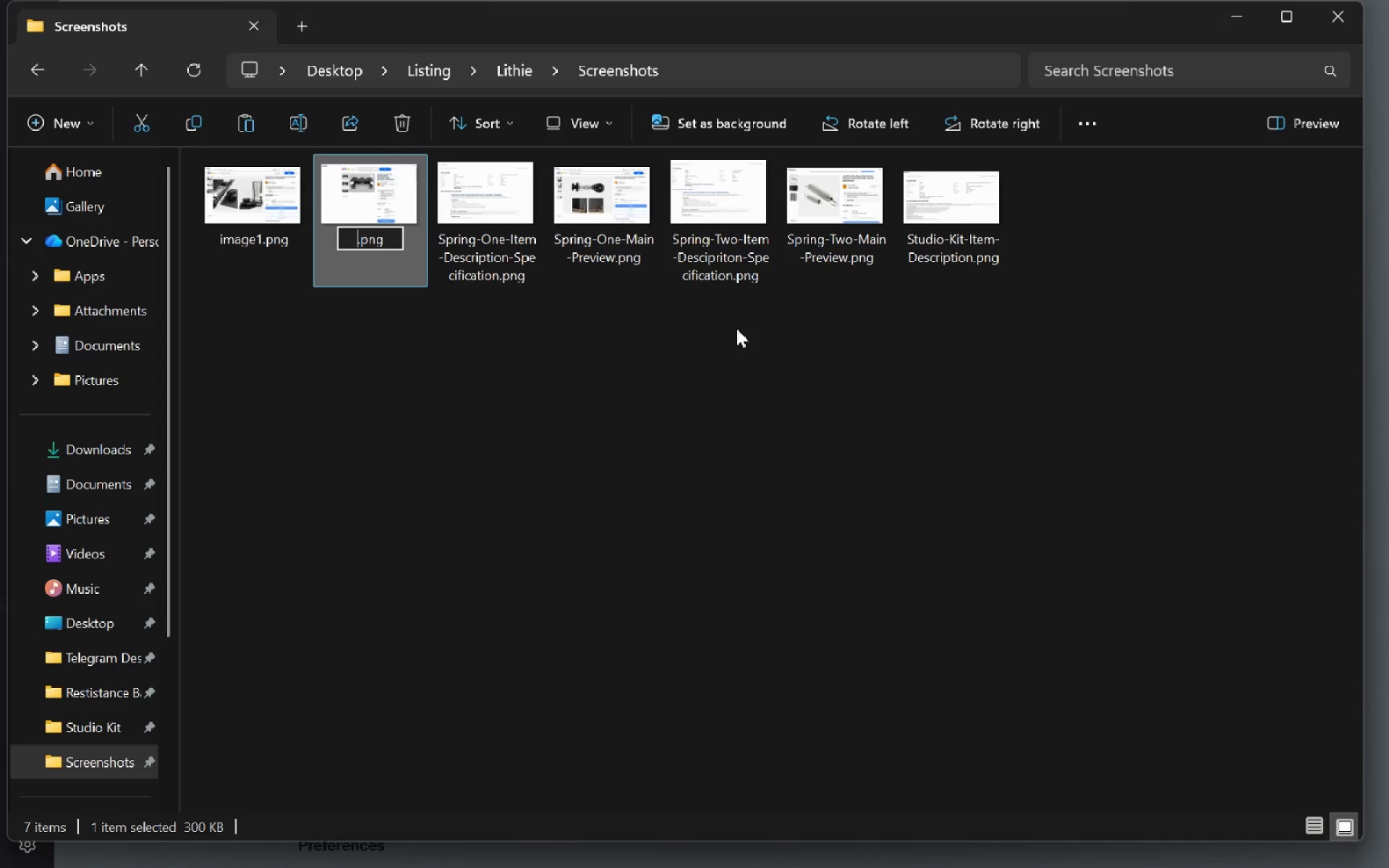 
type(wheel-One-Item)
 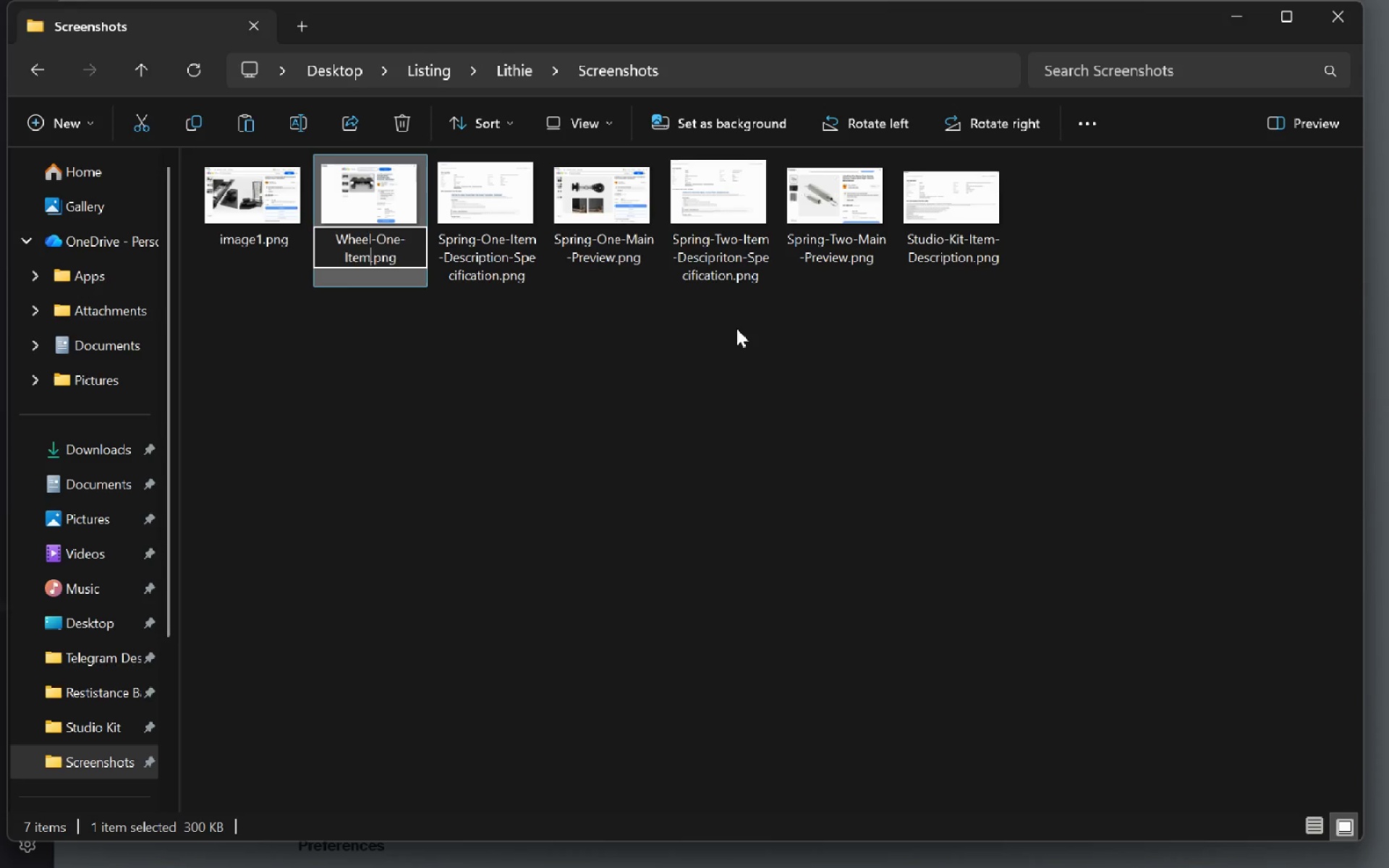 
key(Control+ControlLeft)
 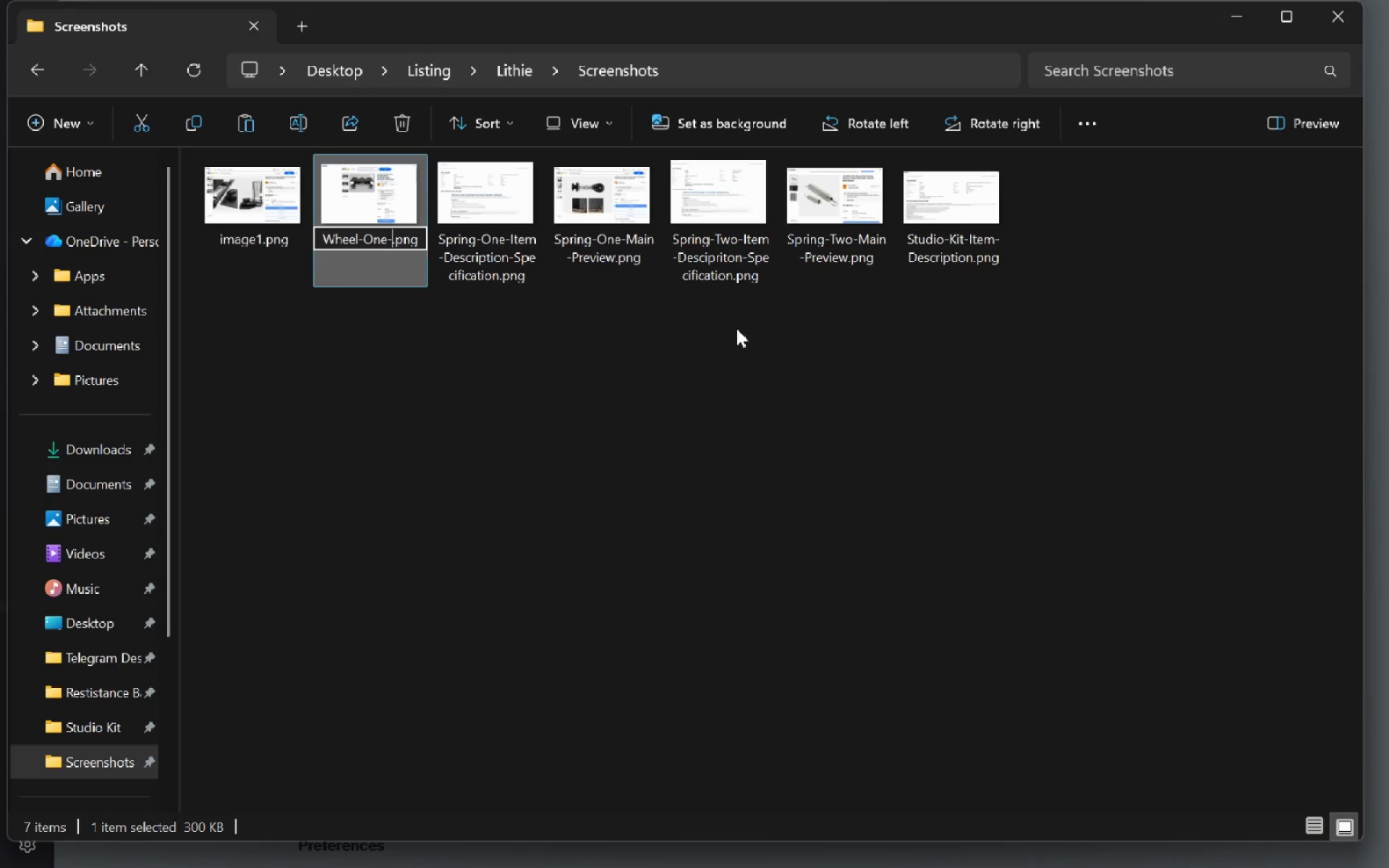 
key(Control+Backspace)
 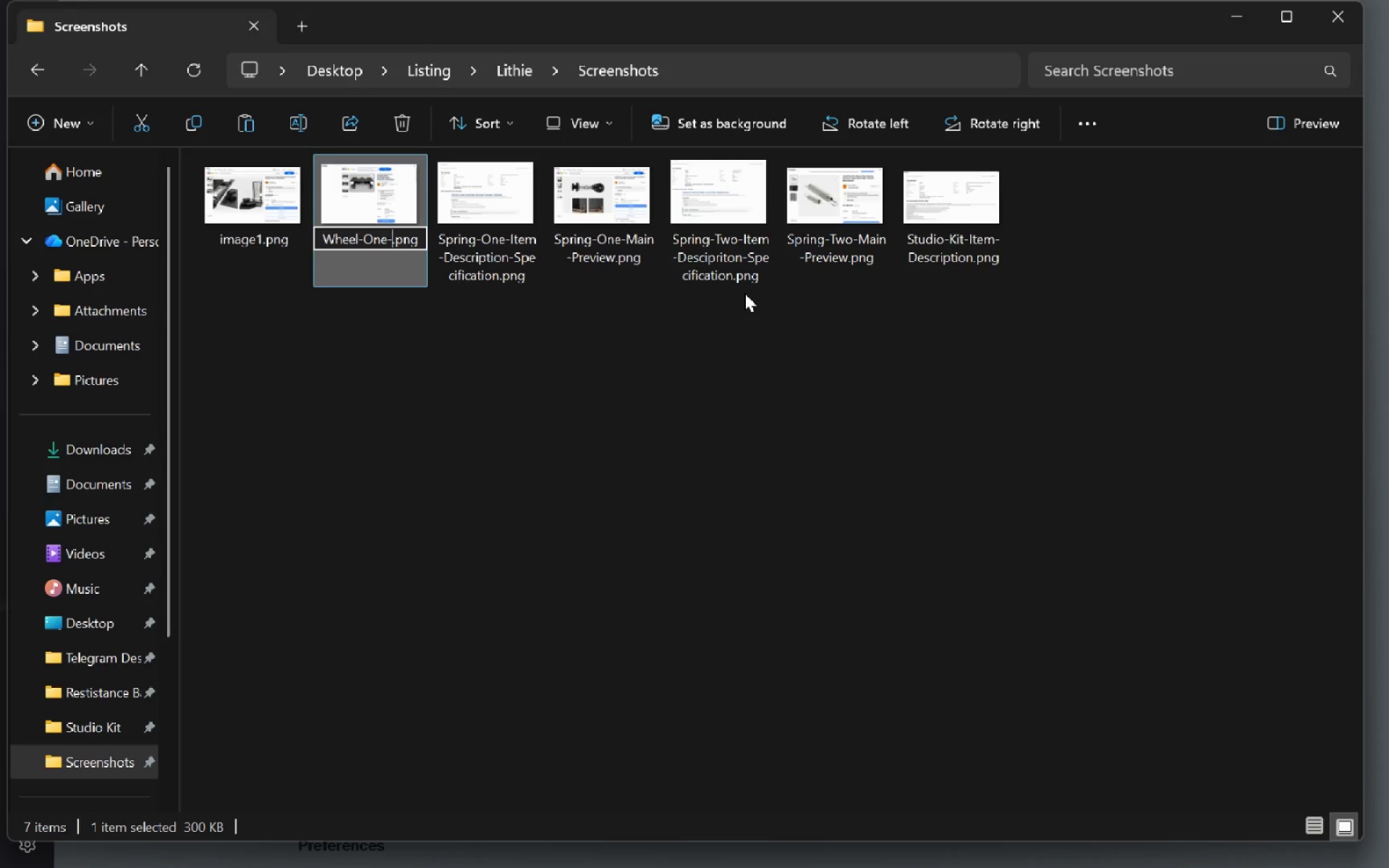 
type(Main-Preview)
 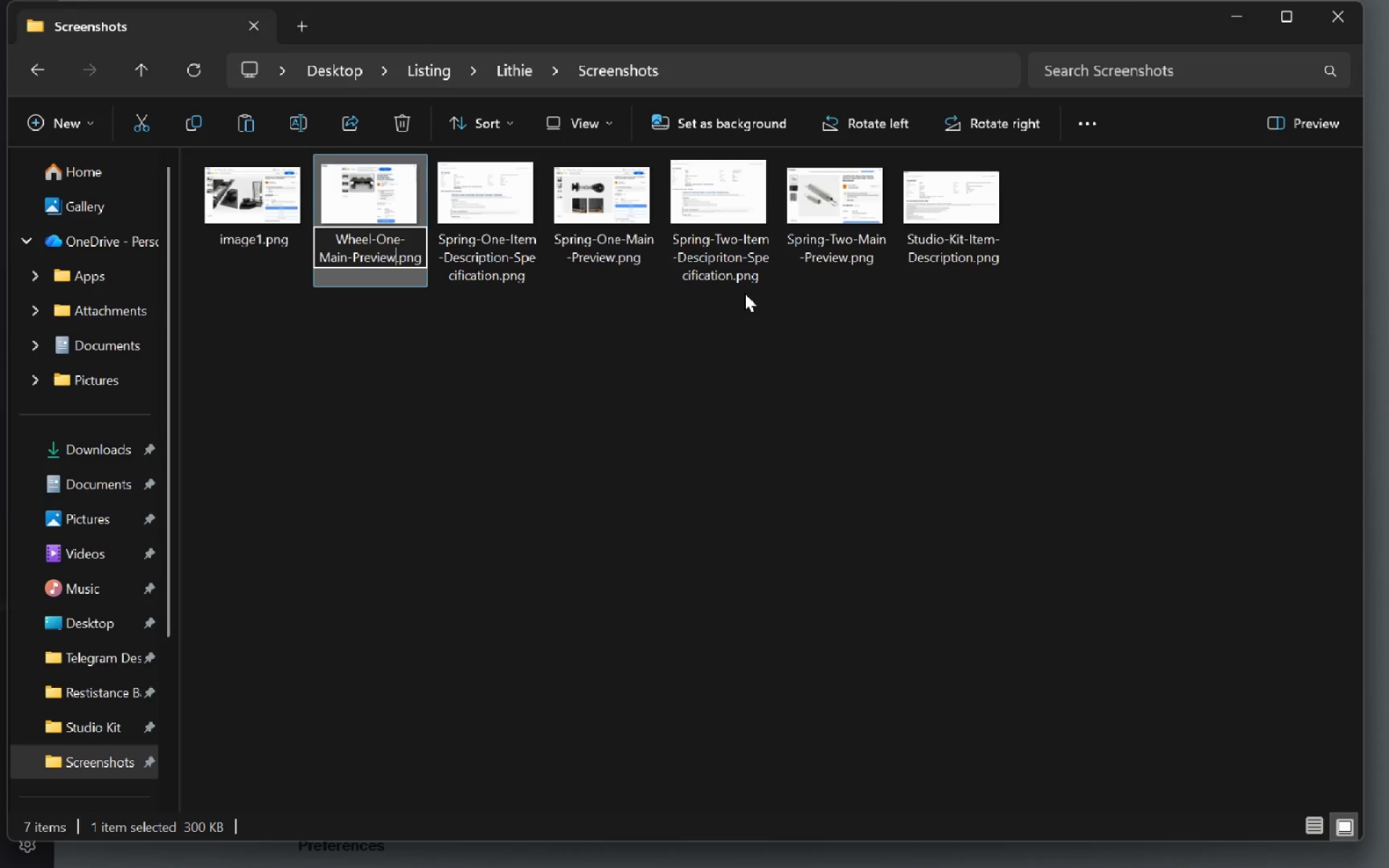 
key(Enter)
 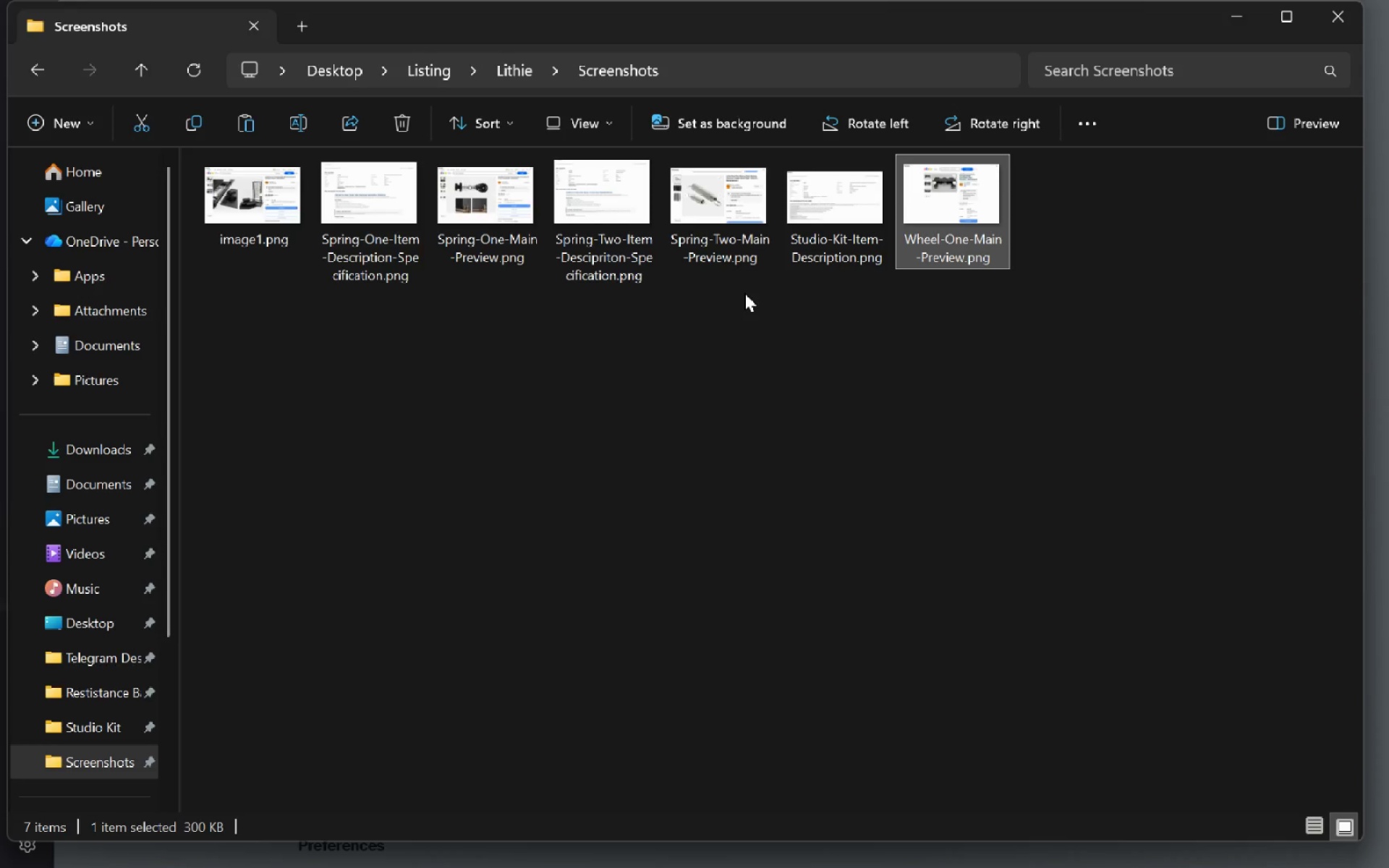 
wait(12.45)
 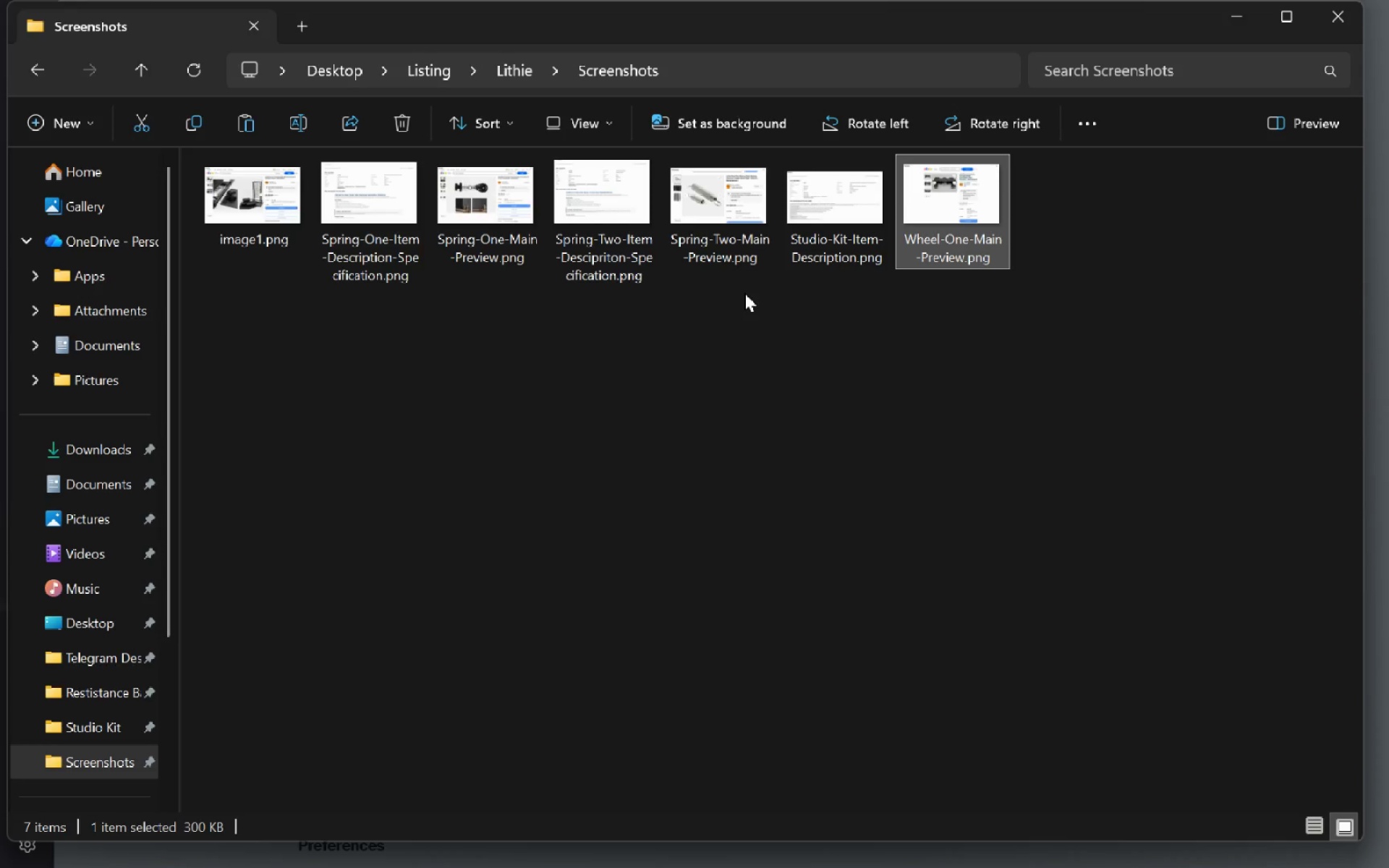 
key(Alt+AltLeft)
 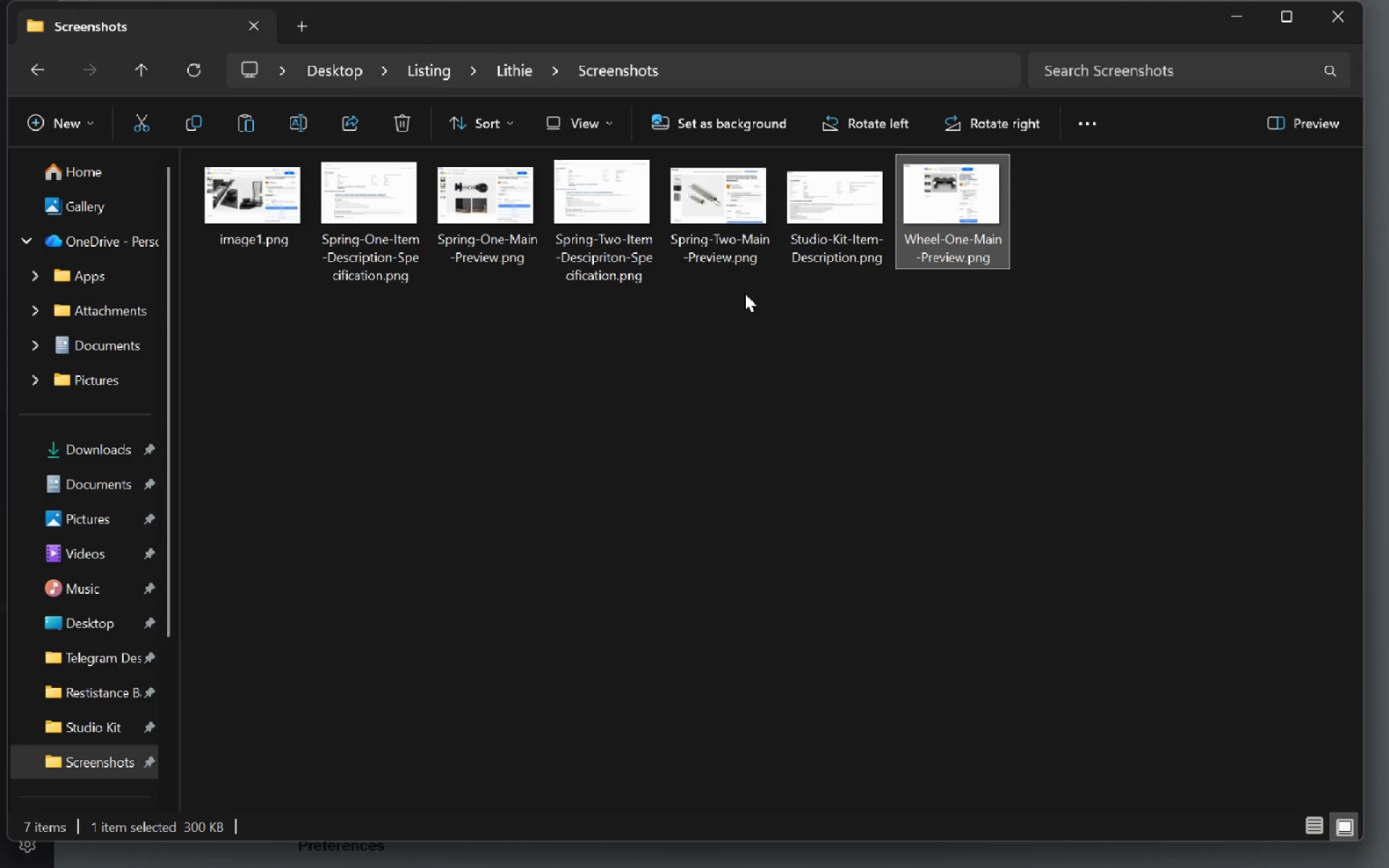 
key(Alt+Tab)
 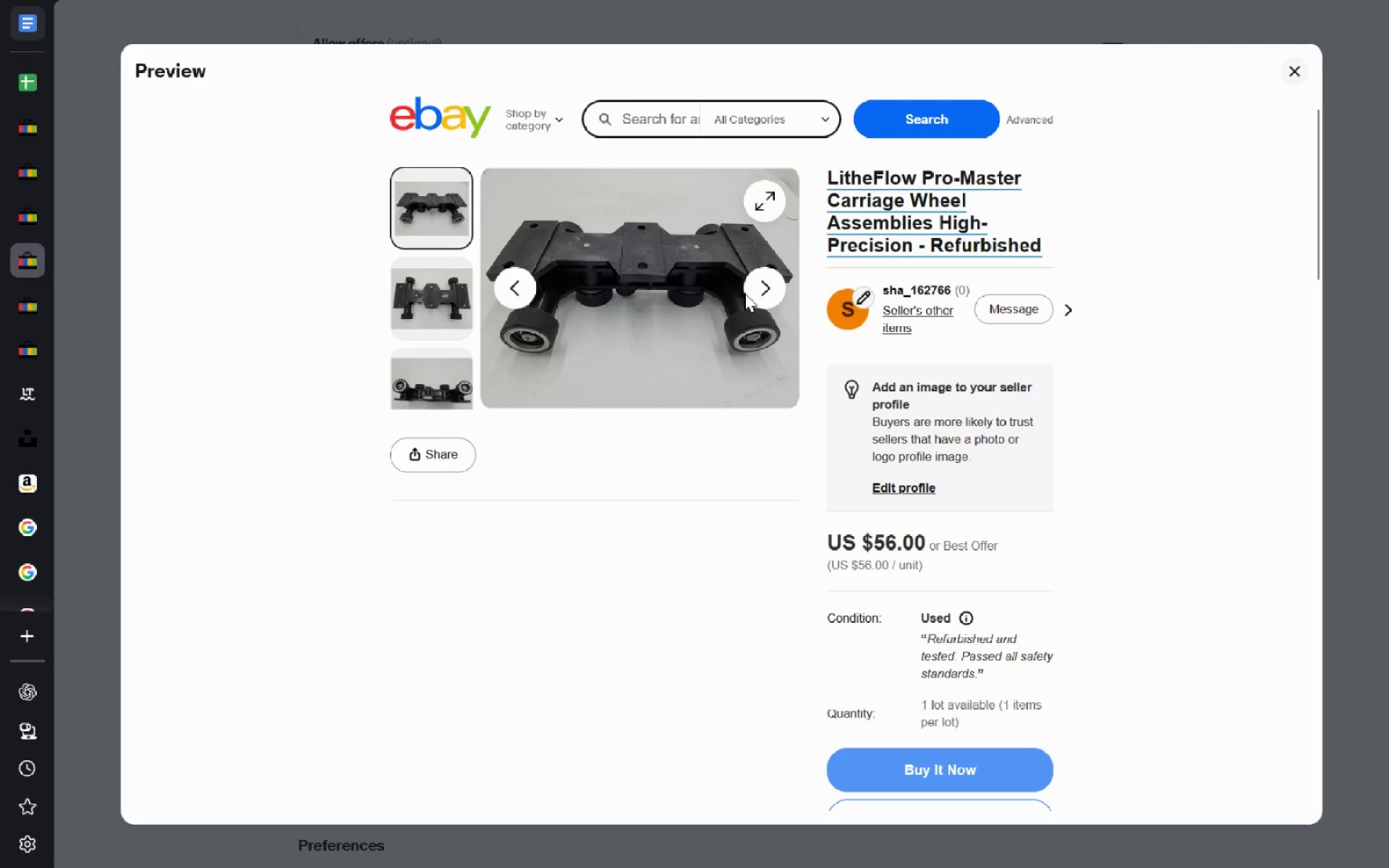 
key(Alt+Tab)
 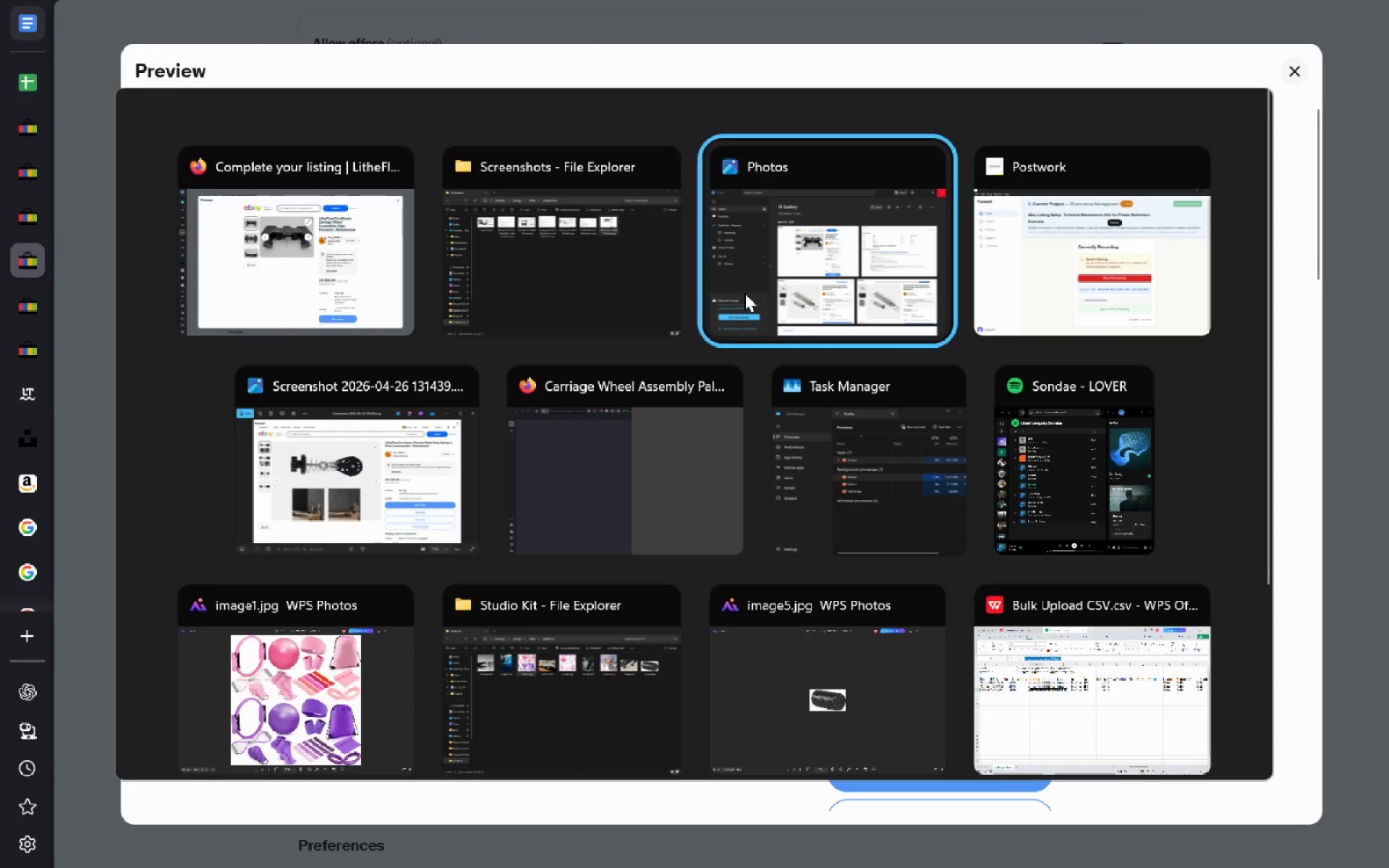 
key(Alt+Tab)
 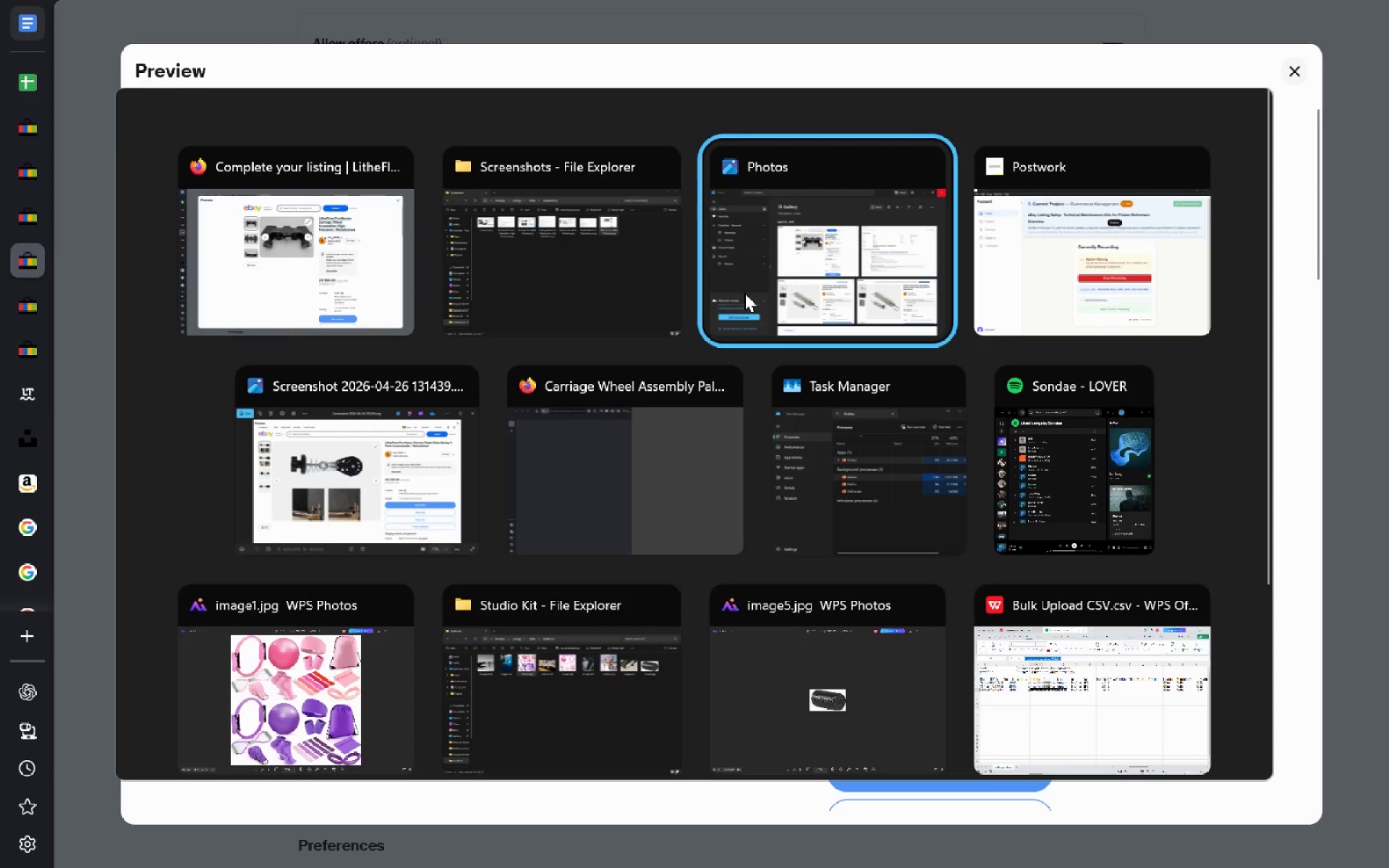 
key(Alt+Tab)